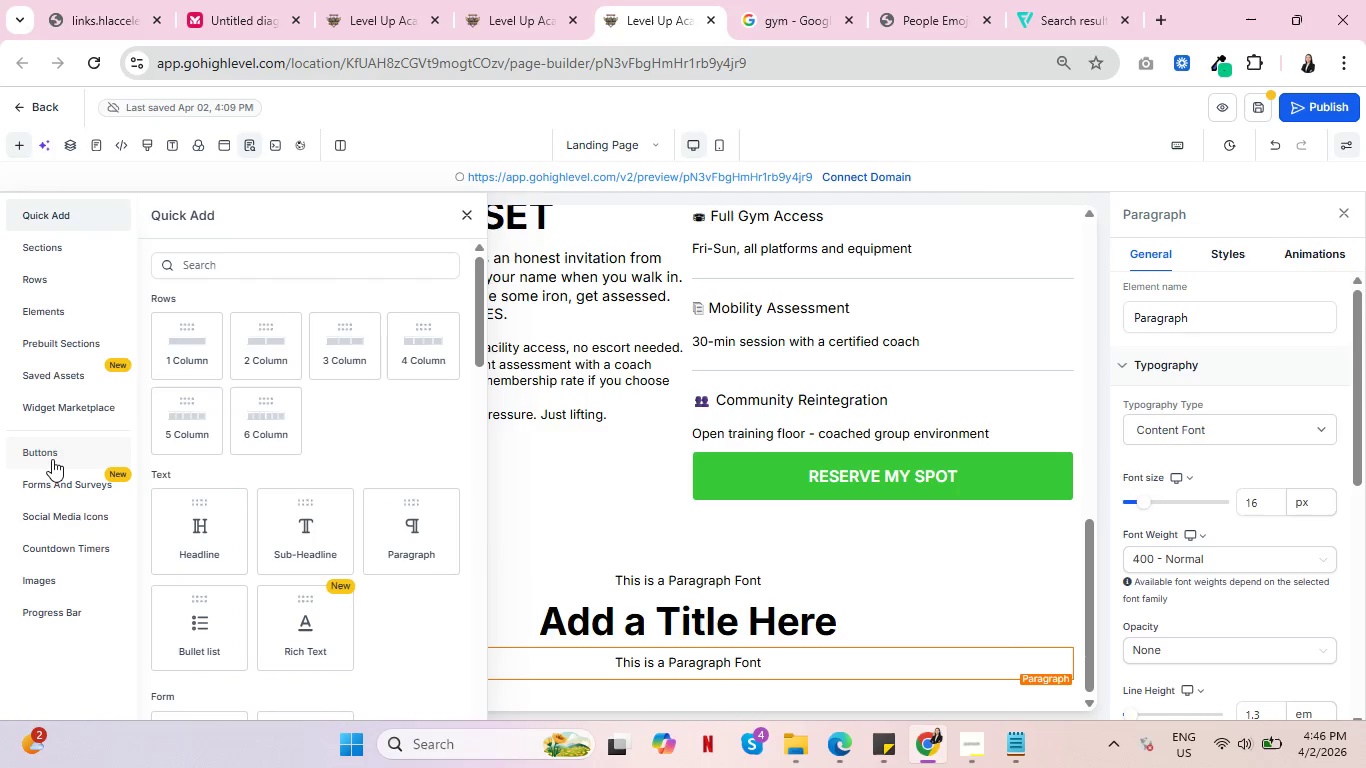 
left_click([48, 485])
 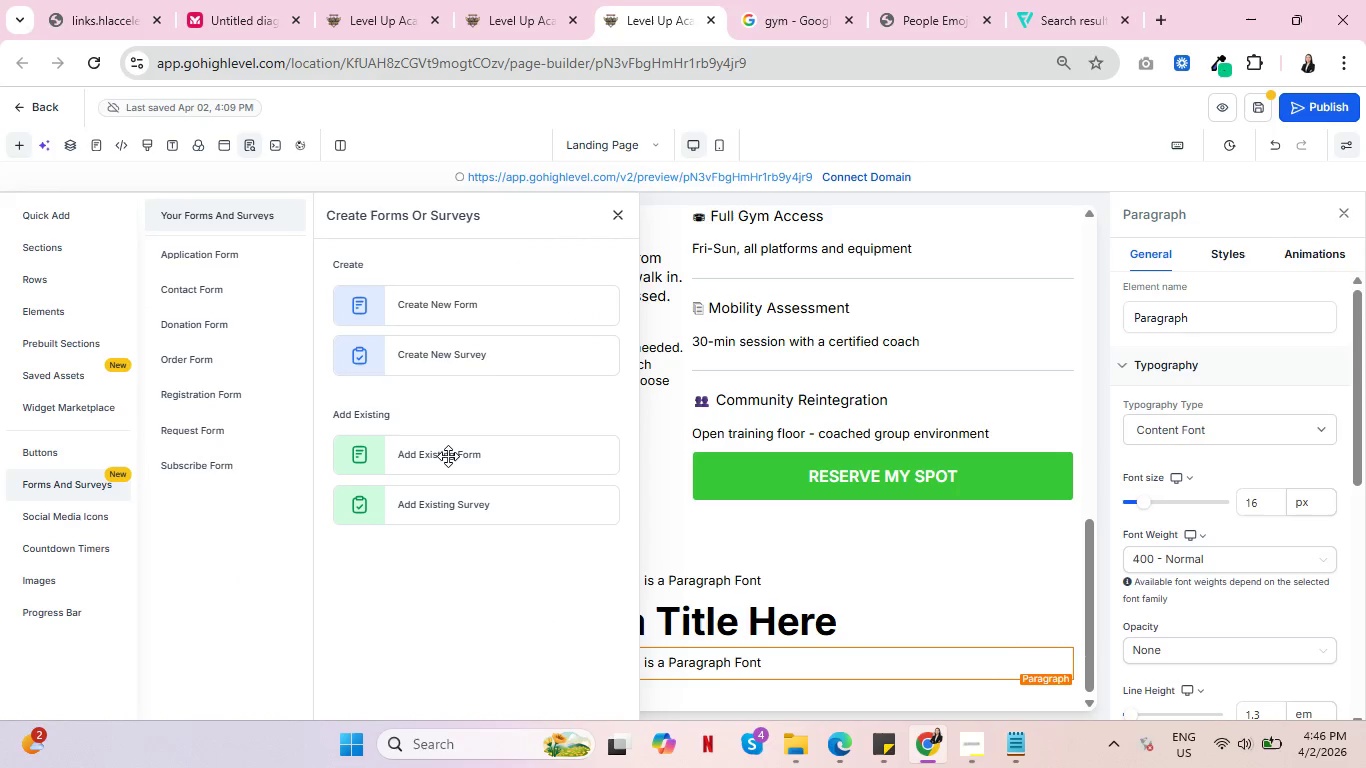 
left_click([448, 455])
 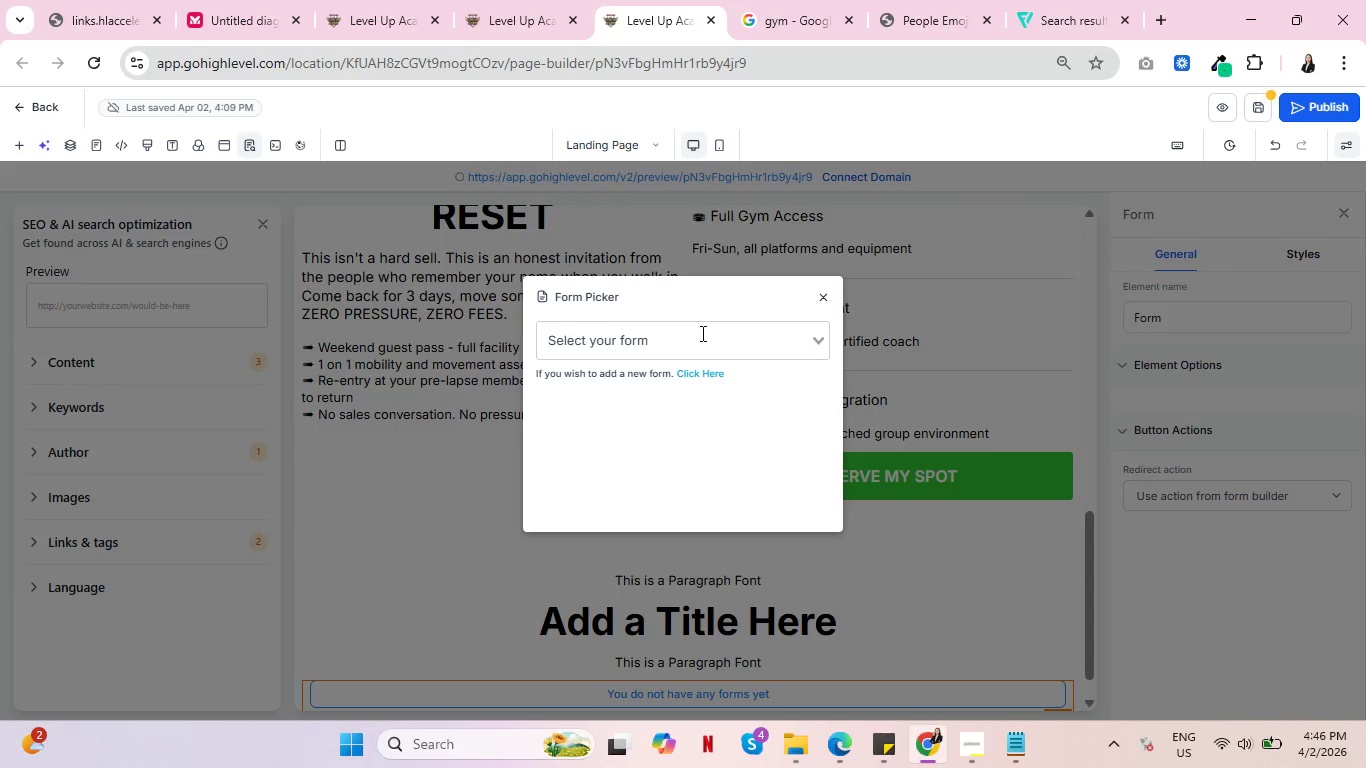 
mouse_move([715, 348])
 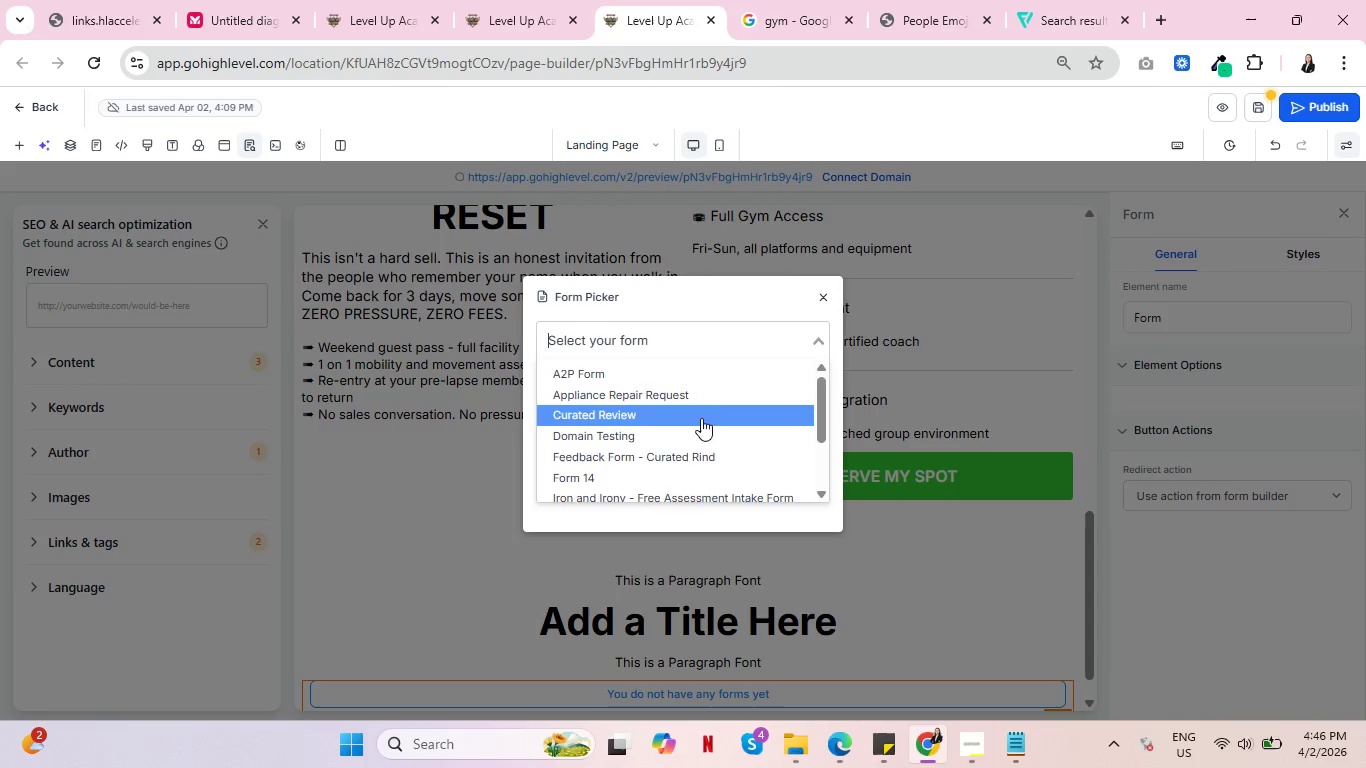 
scroll: coordinate [701, 418], scroll_direction: down, amount: 1.0
 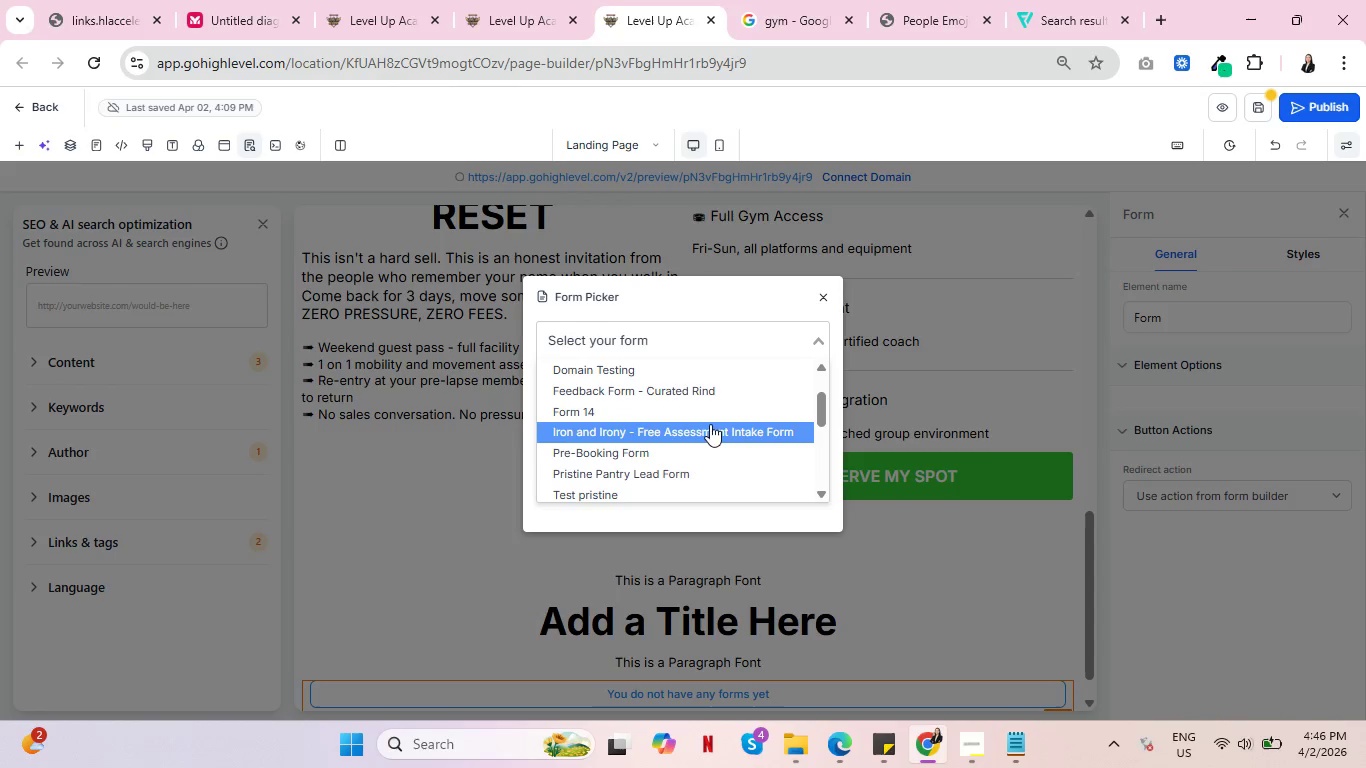 
left_click([709, 427])
 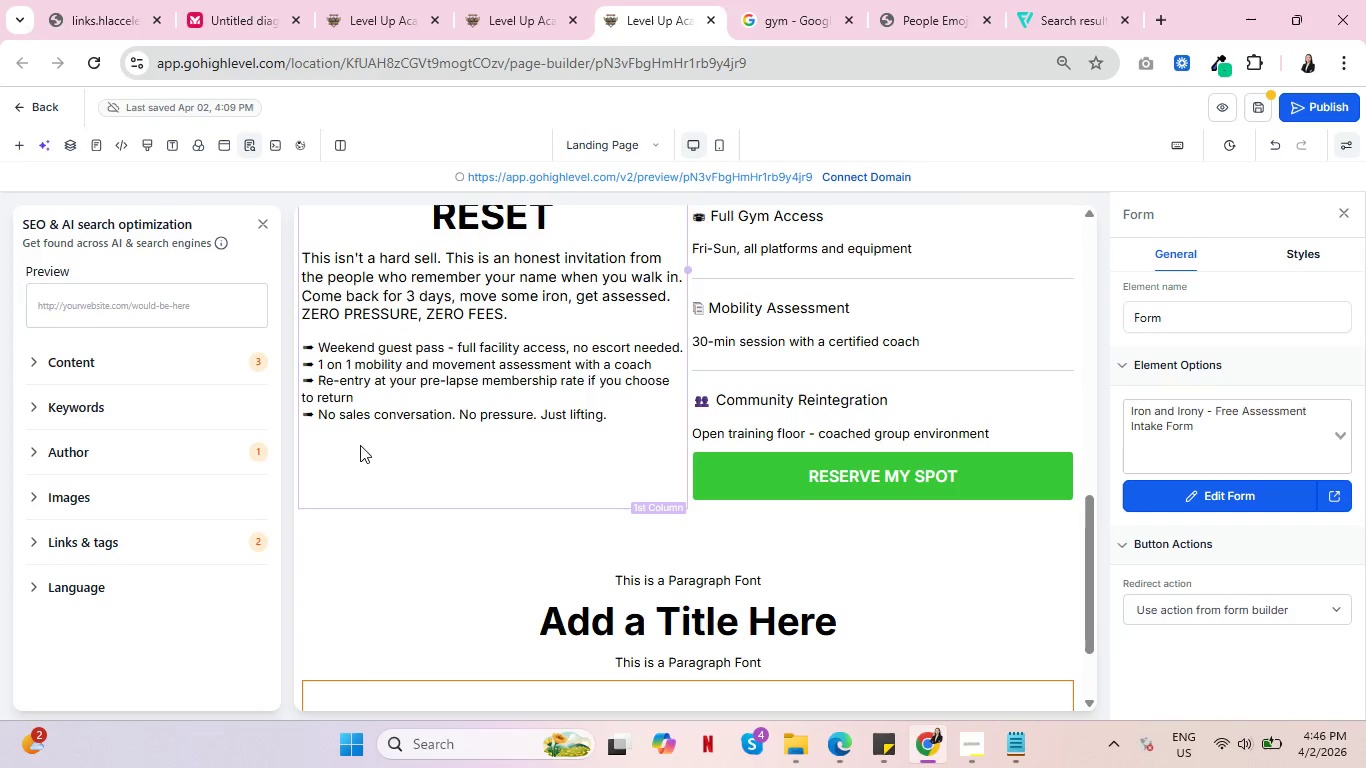 
scroll: coordinate [446, 430], scroll_direction: down, amount: 10.0
 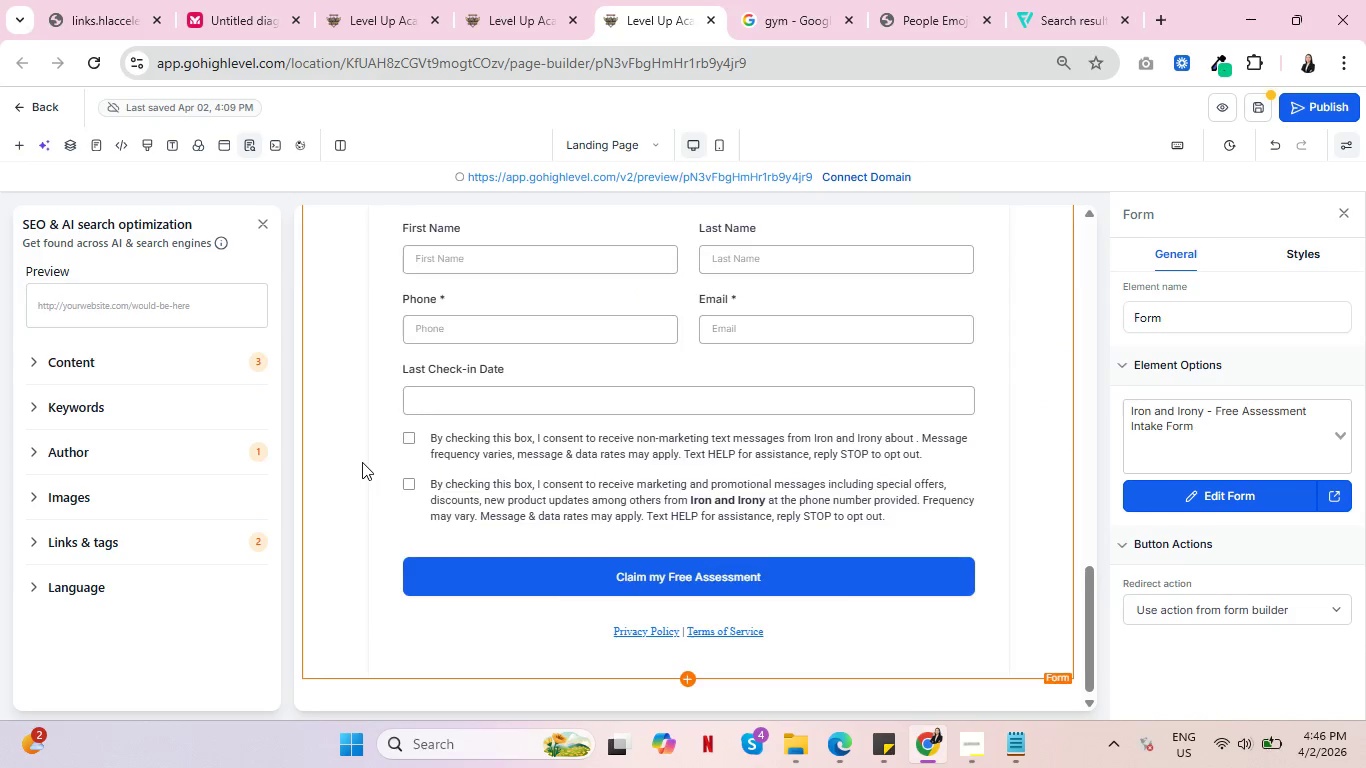 
scroll: coordinate [362, 462], scroll_direction: up, amount: 3.0
 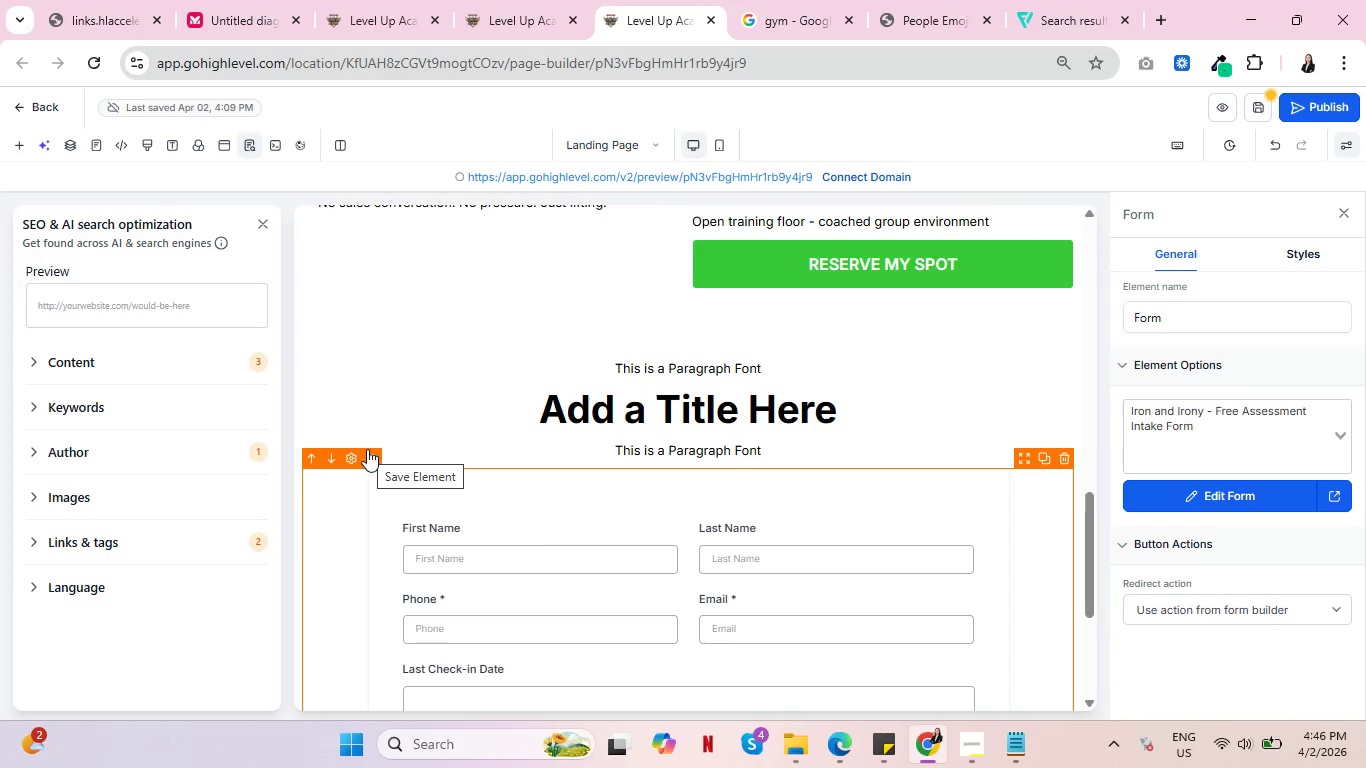 
key(Control+ControlLeft)
 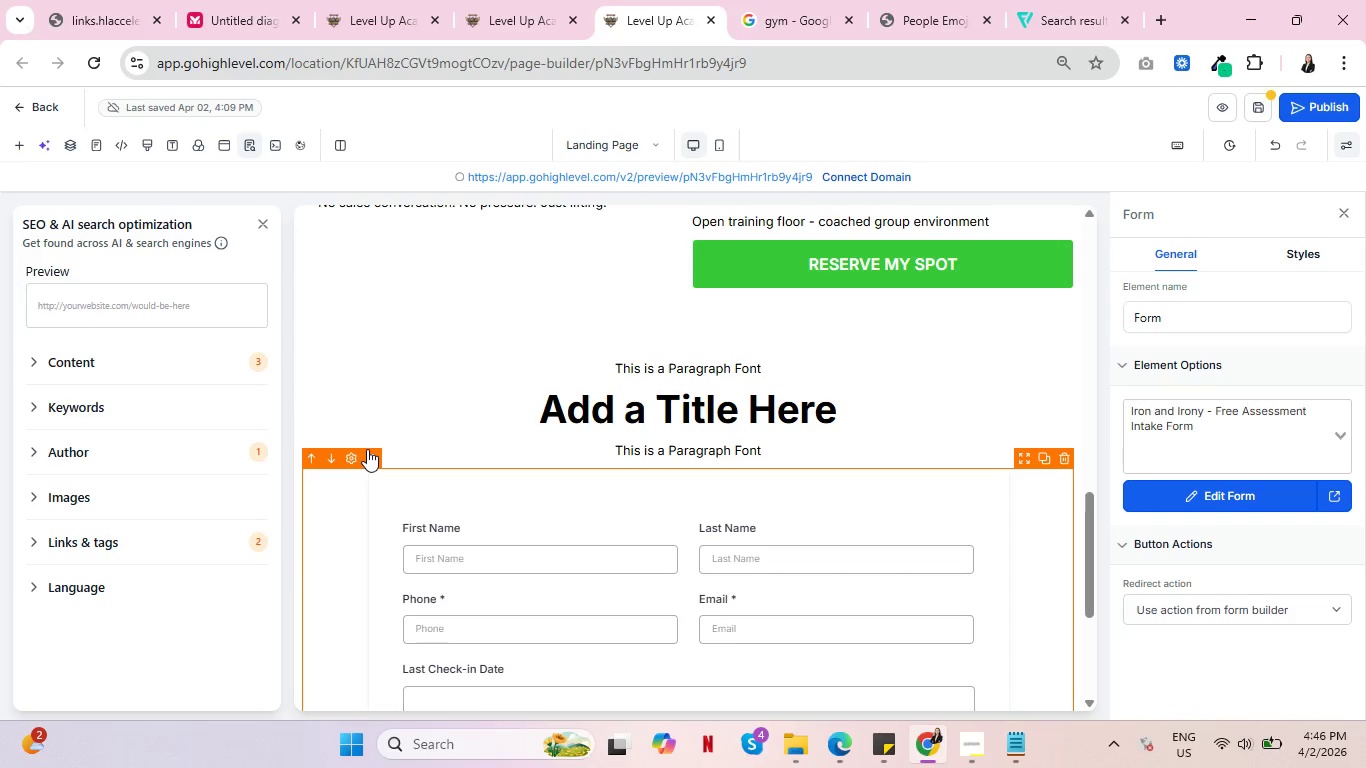 
wait(9.8)
 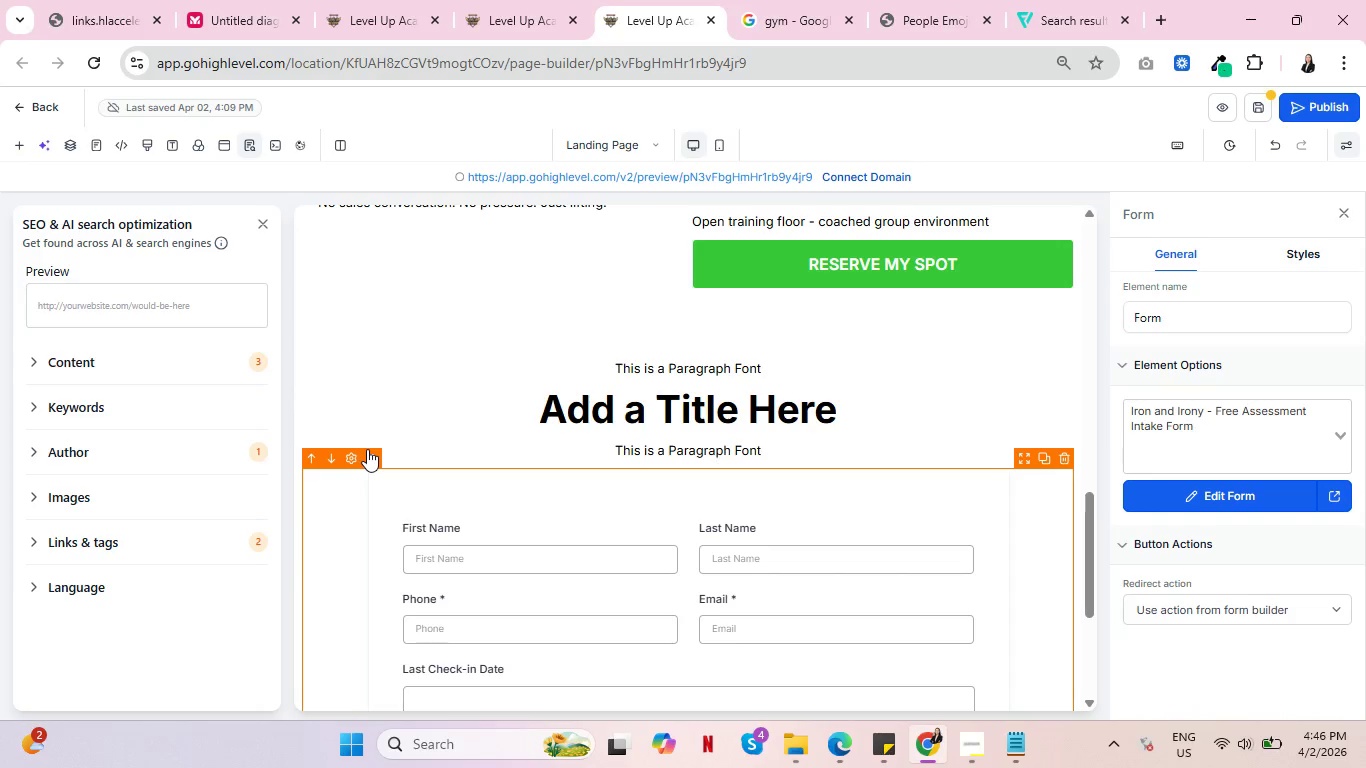 
mouse_move([390, 437])
 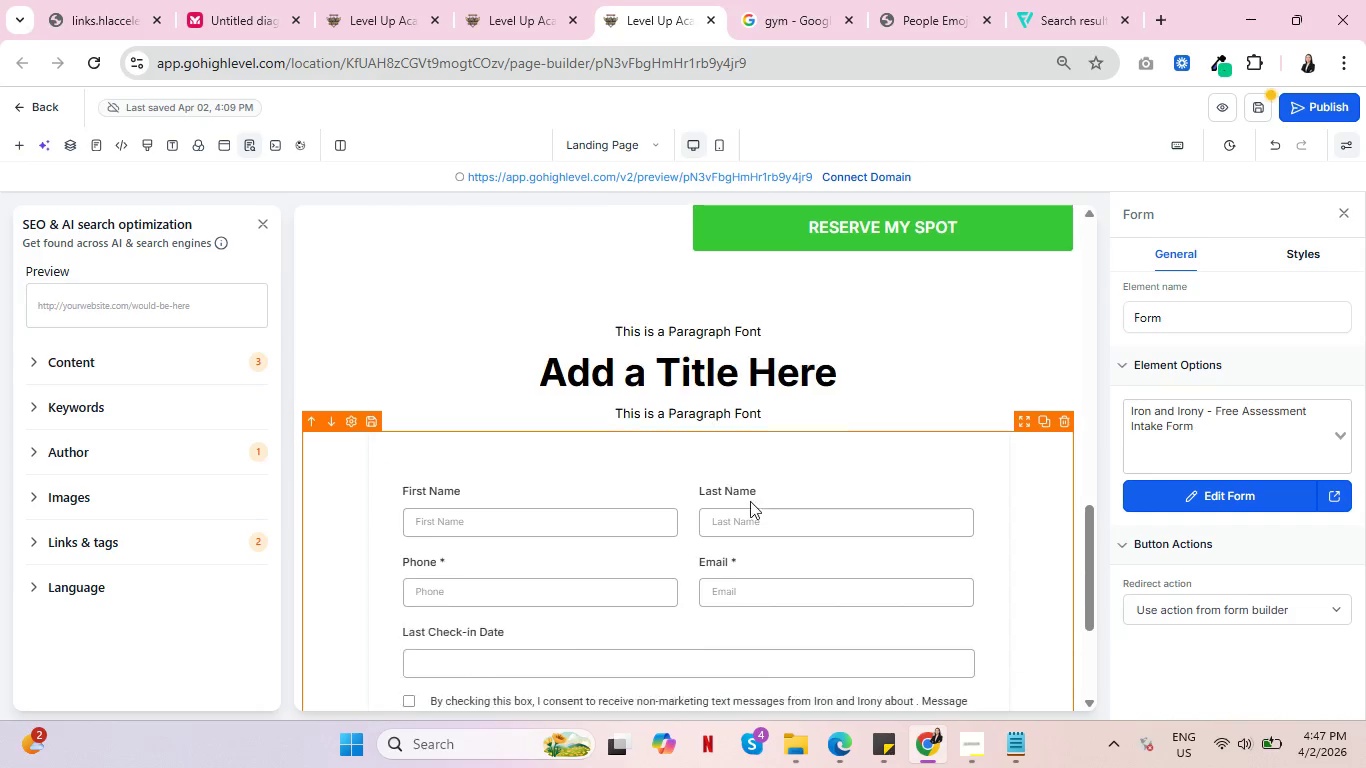 
scroll: coordinate [805, 496], scroll_direction: down, amount: 3.0
 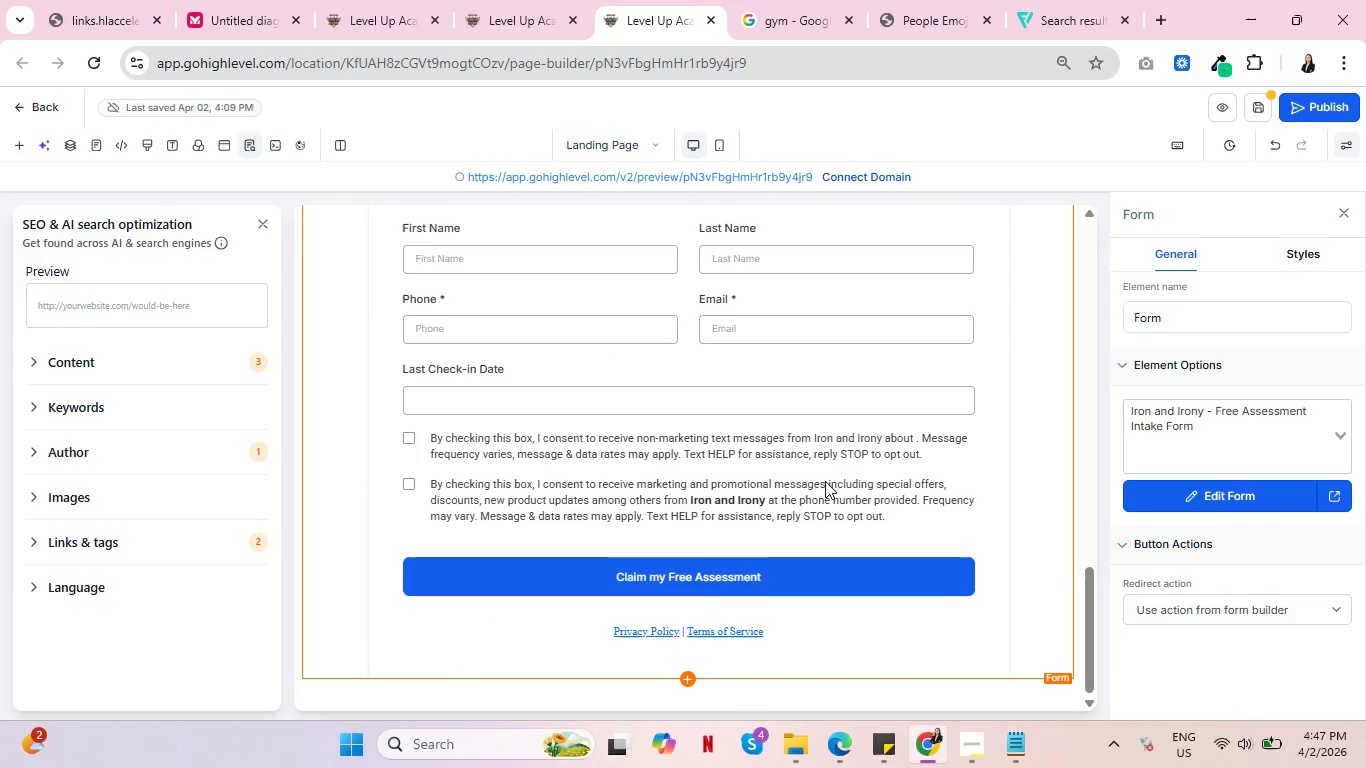 
scroll: coordinate [822, 475], scroll_direction: up, amount: 2.0
 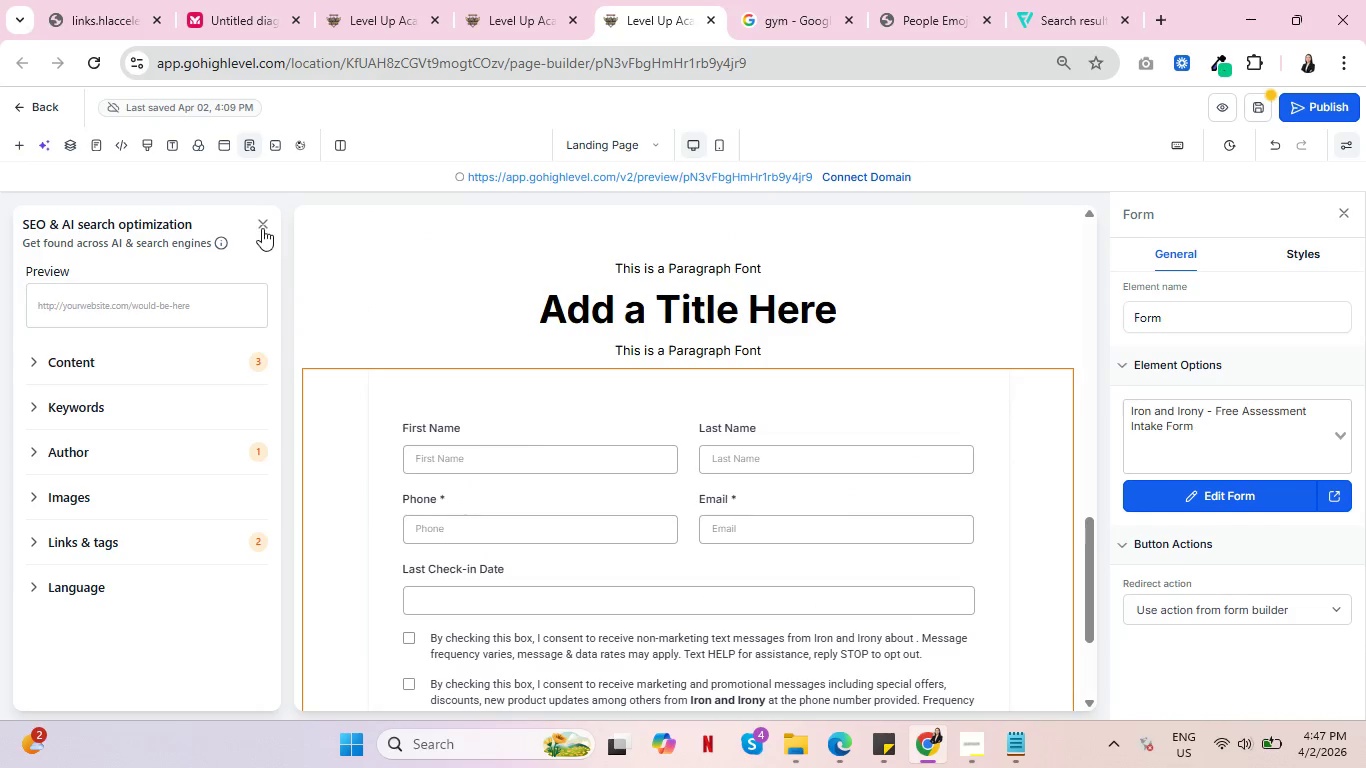 
left_click([262, 228])
 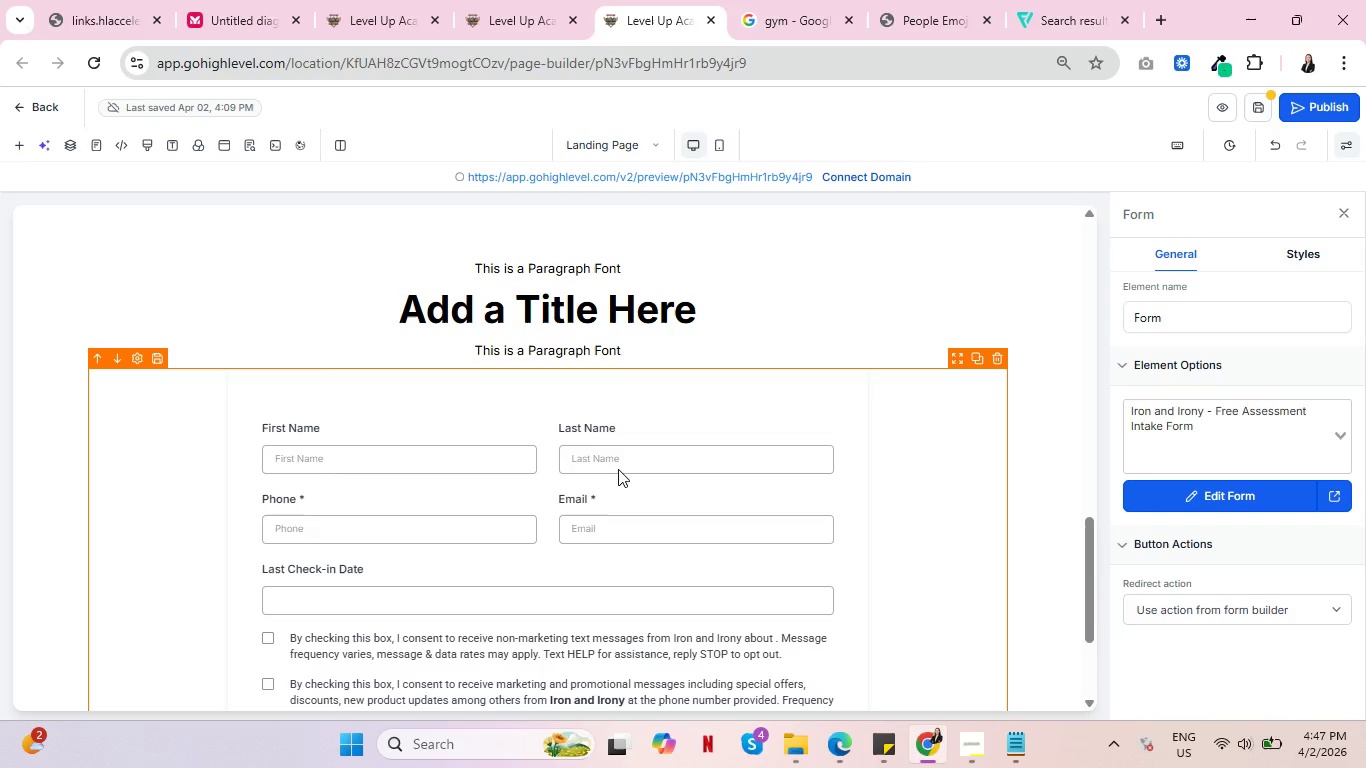 
scroll: coordinate [621, 468], scroll_direction: up, amount: 1.0
 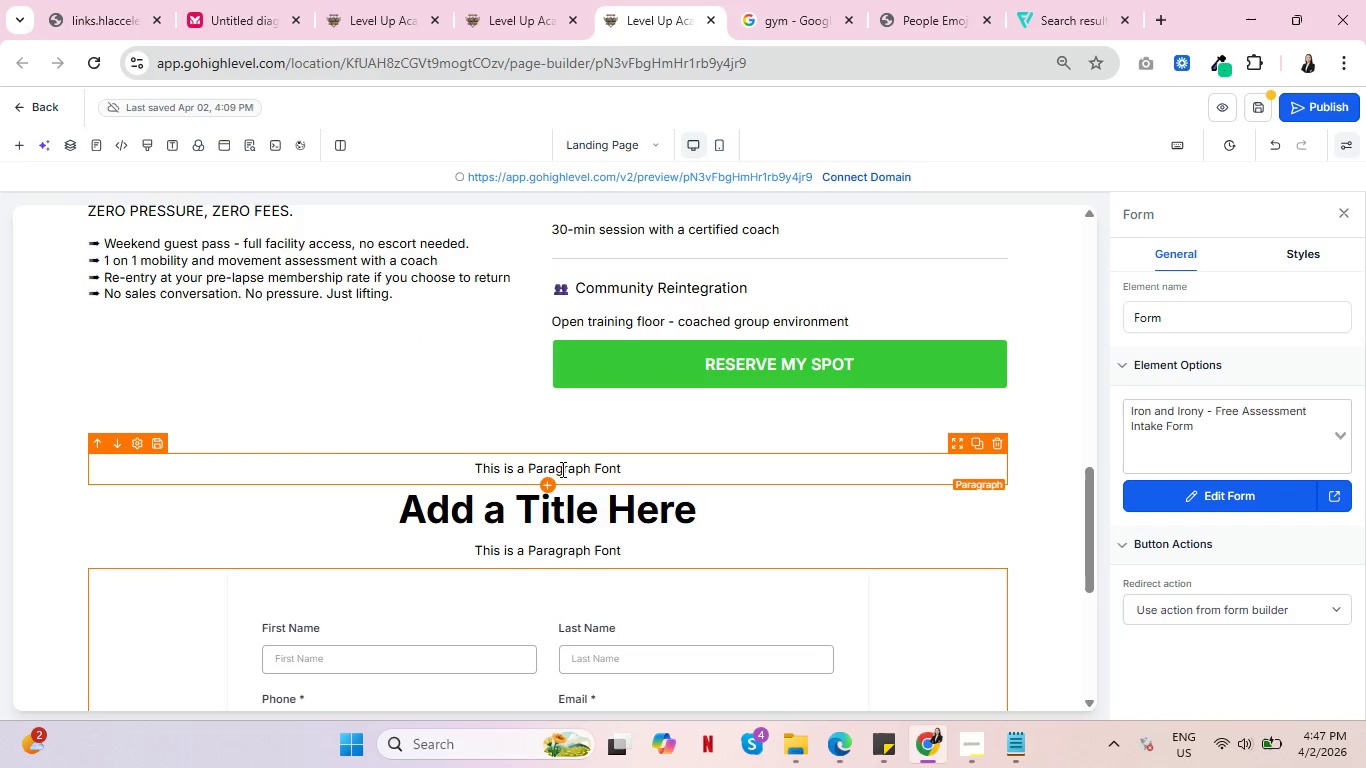 
double_click([561, 469])
 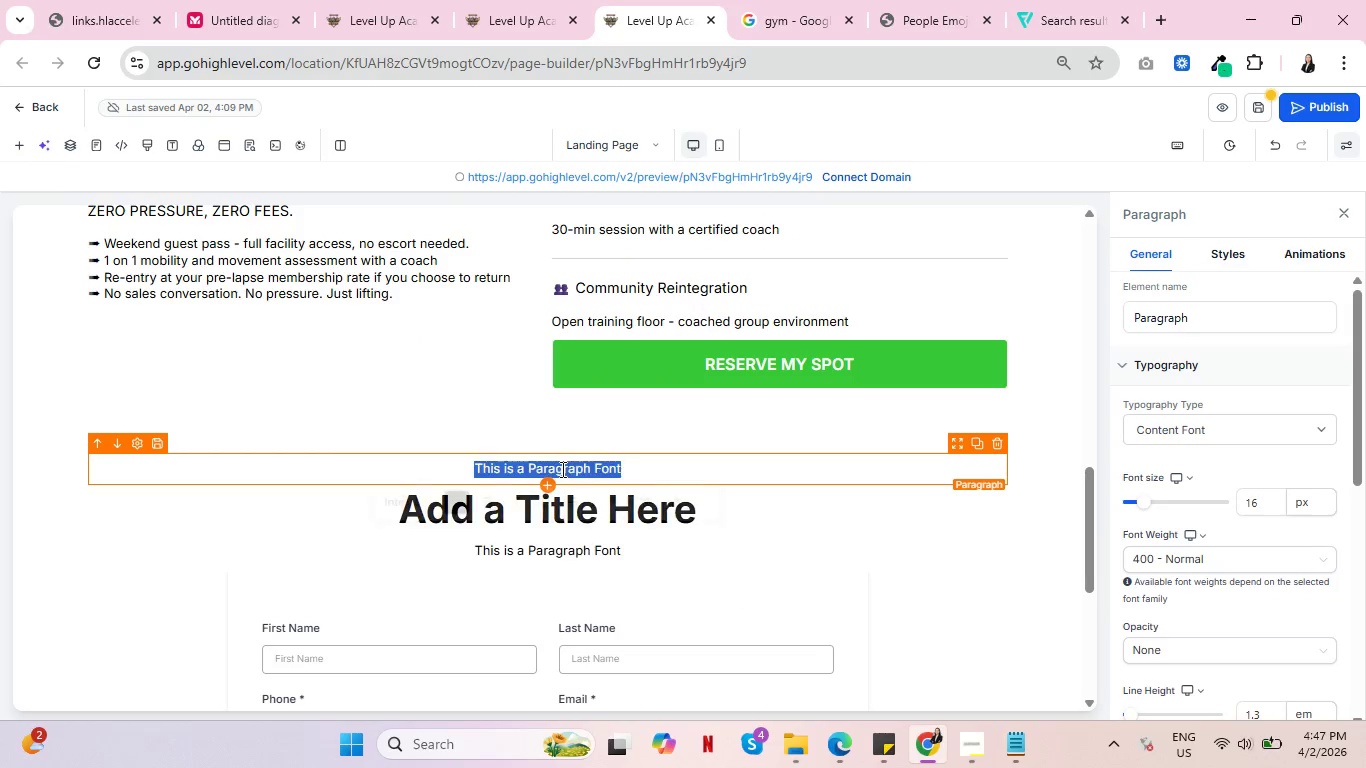 
triple_click([561, 469])
 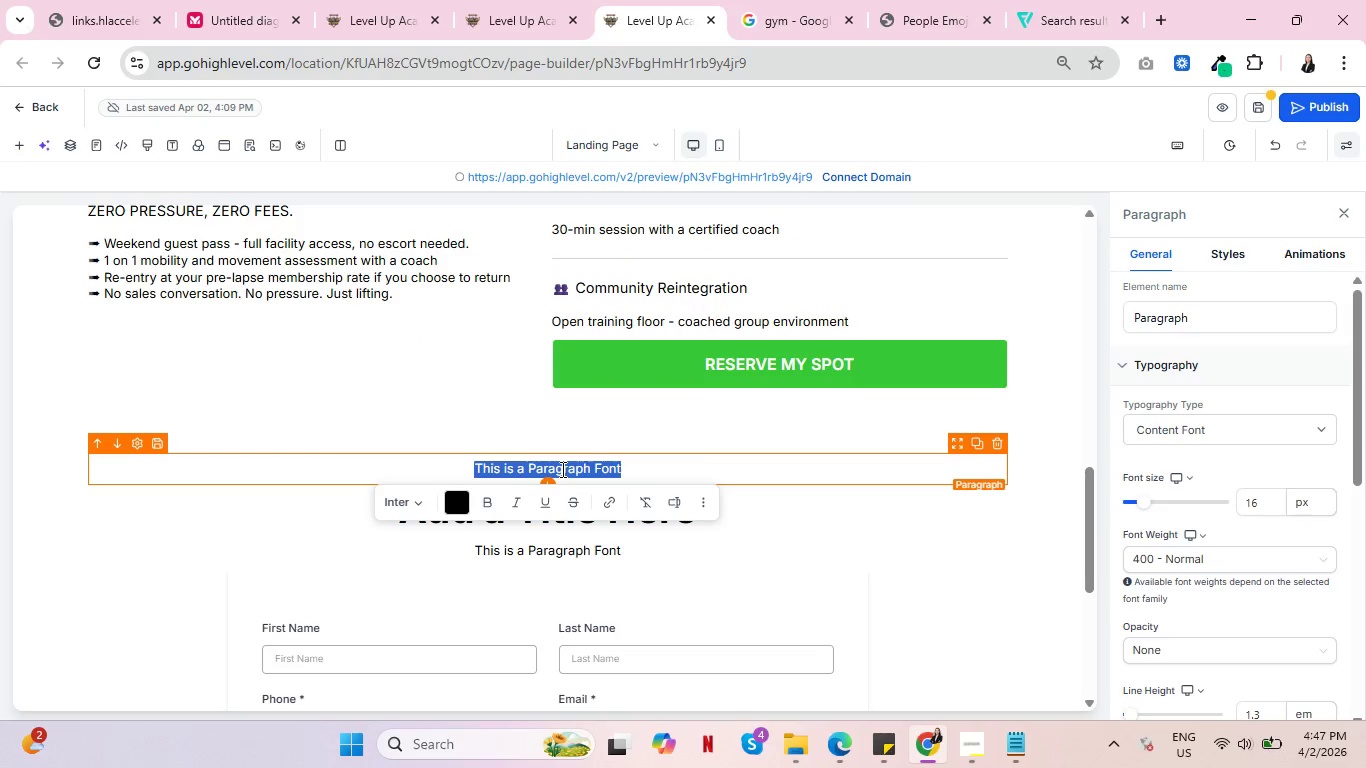 
type(Ge)
key(Backspace)
type( E T BA)
key(Backspace)
type( AC)
key(Backspace)
type( C K I N)
 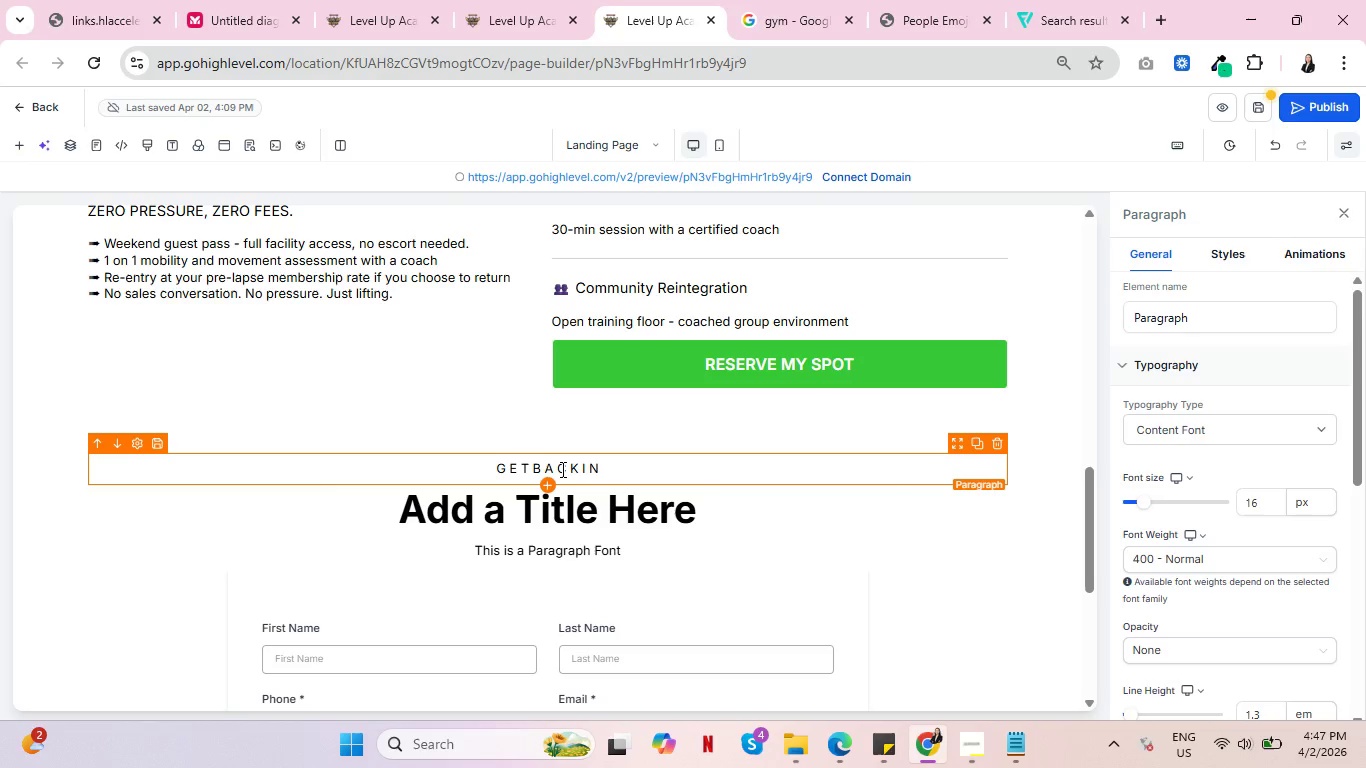 
hold_key(key=Backspace, duration=0.94)
 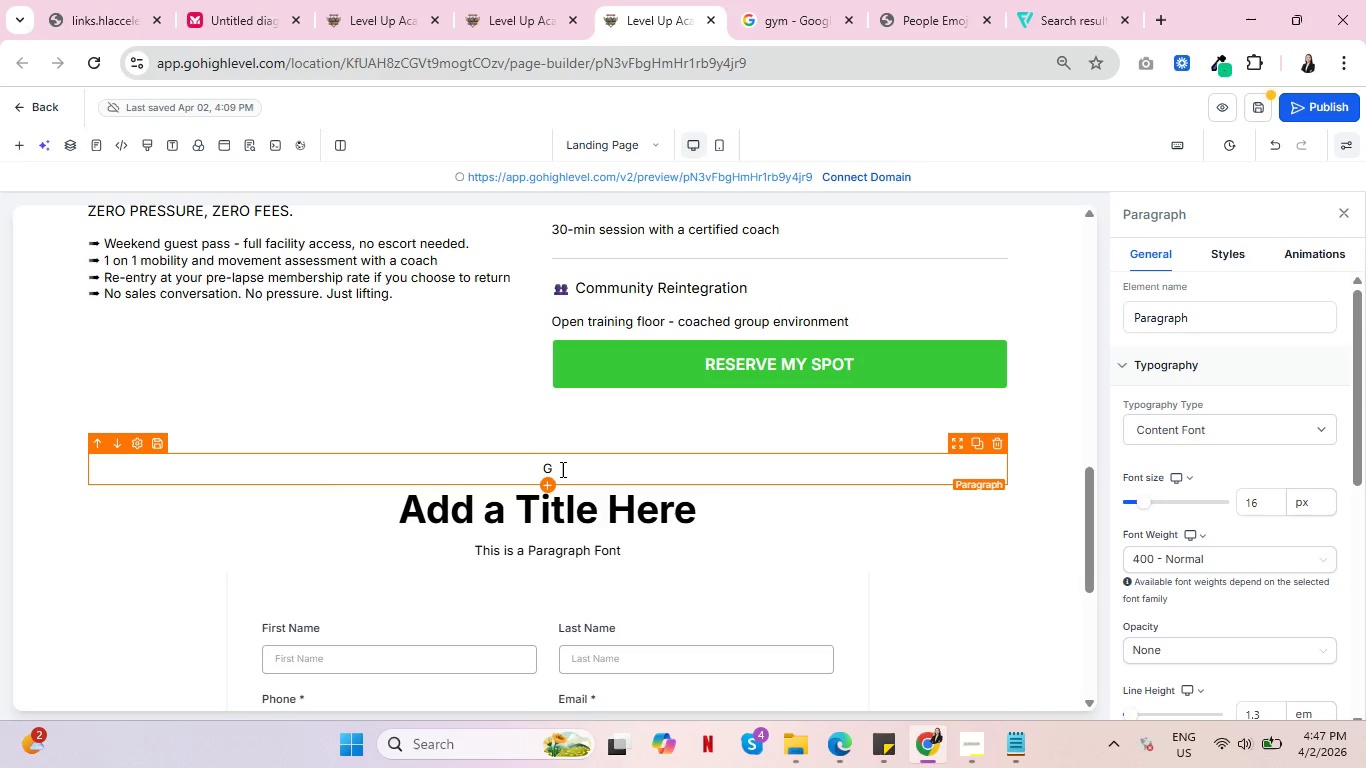 
key(Backspace)
type(ET BACK IN)
 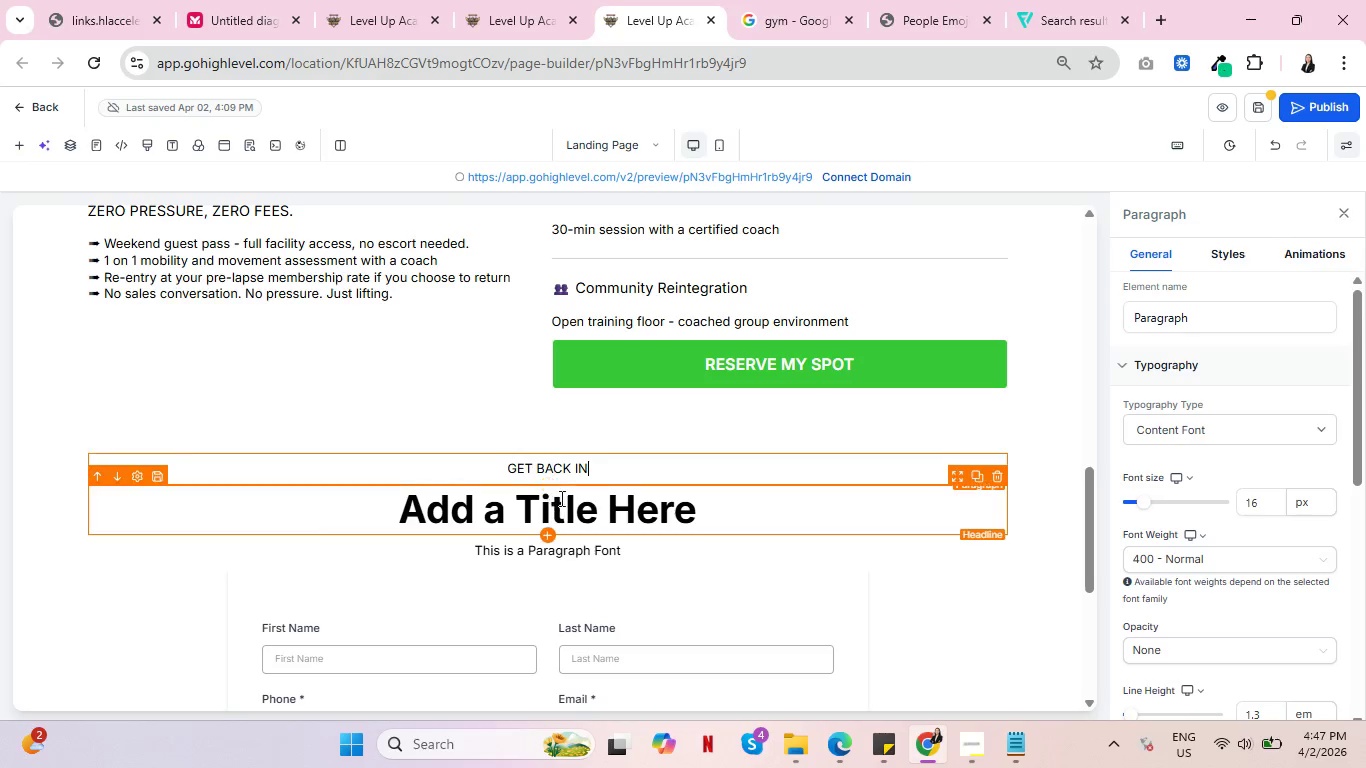 
left_click([574, 512])
 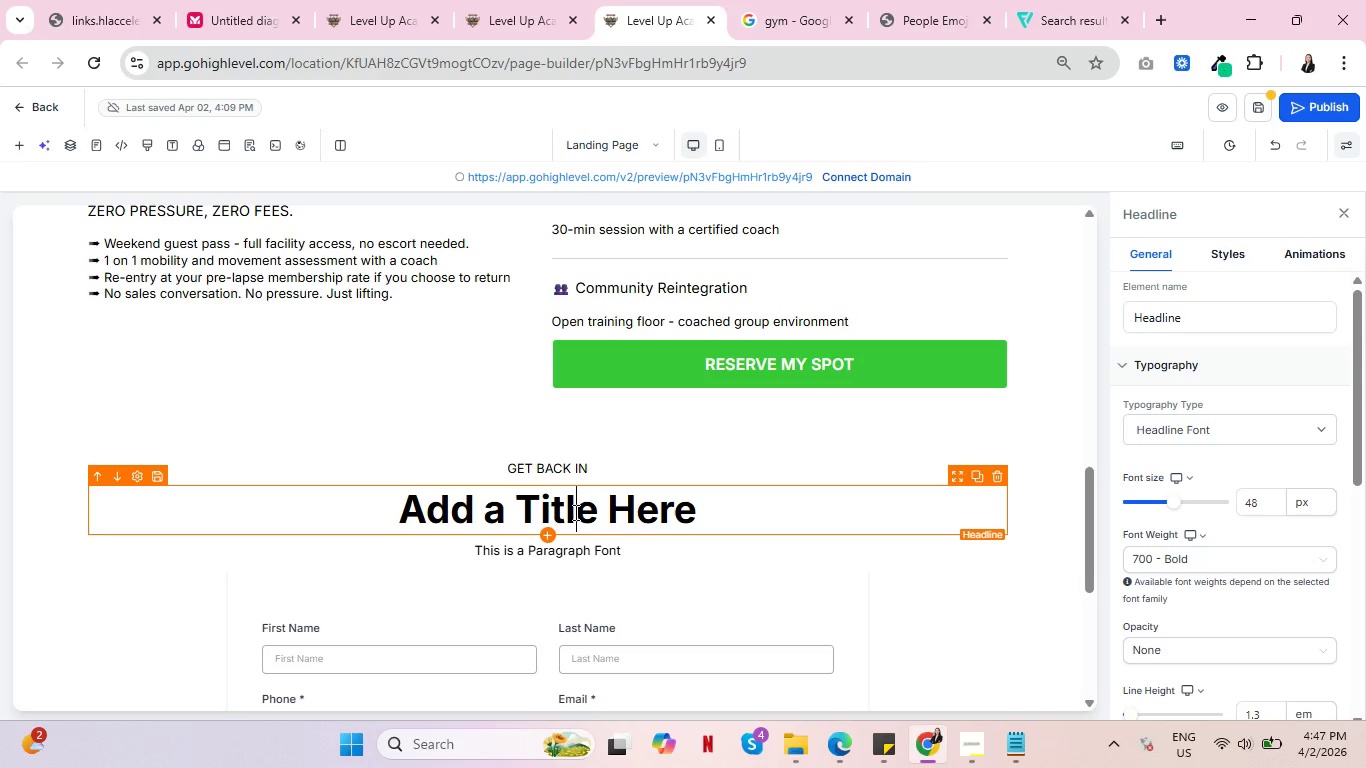 
wait(11.34)
 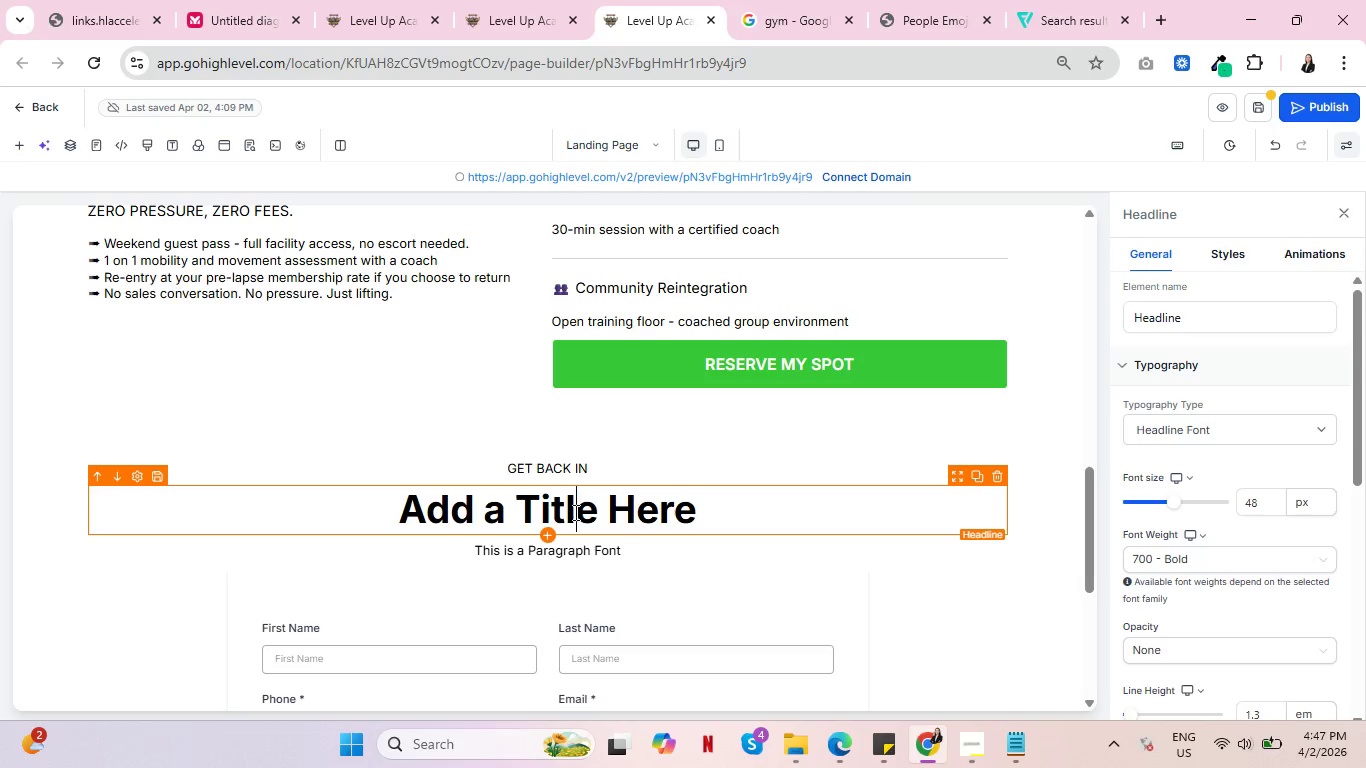 
type(RE)
 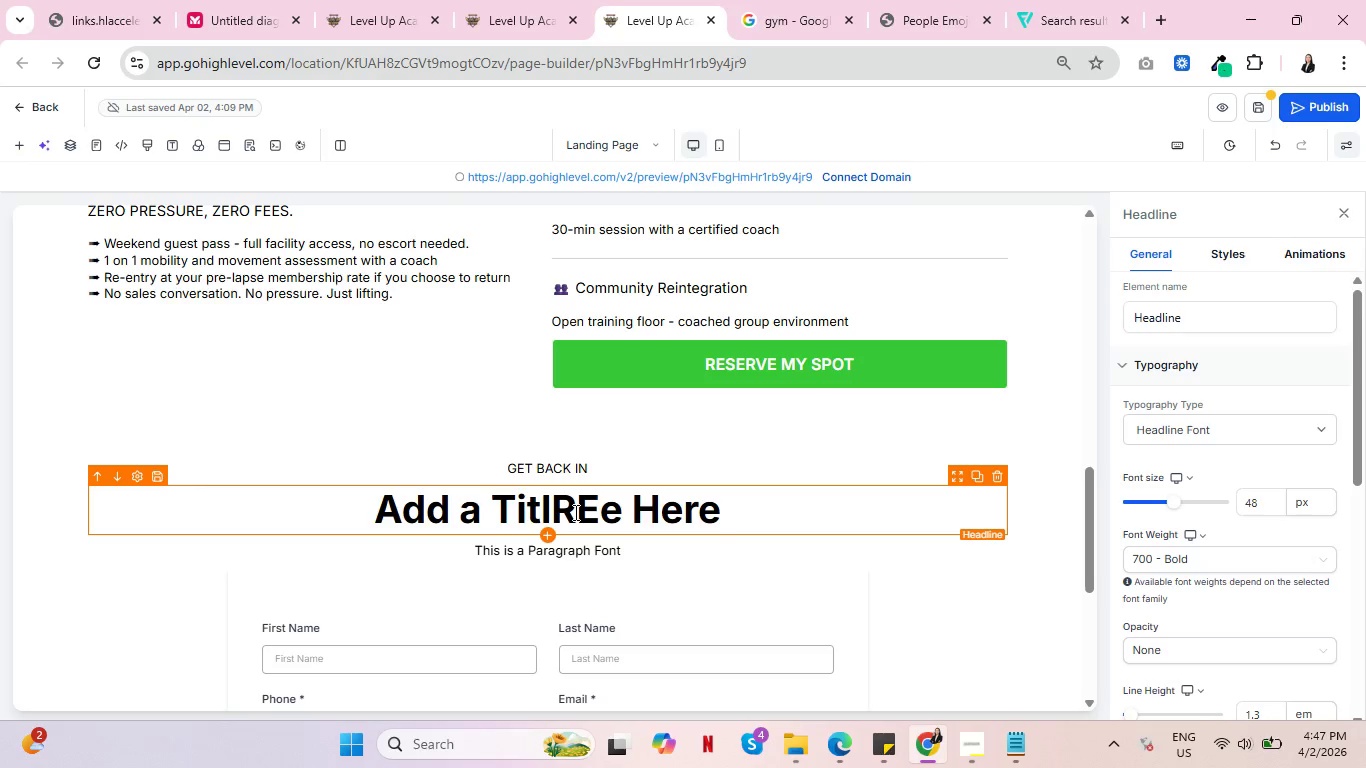 
key(Control+ControlLeft)
 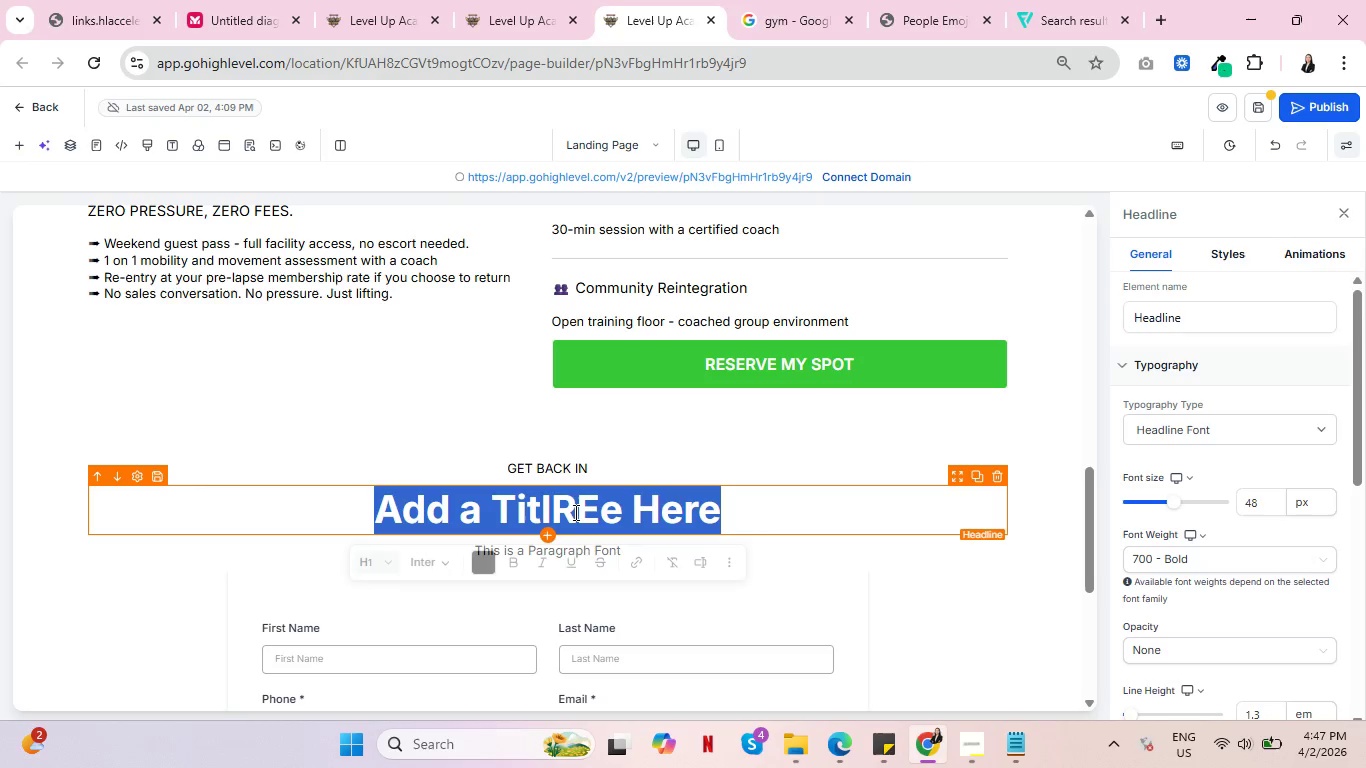 
key(Control+A)
 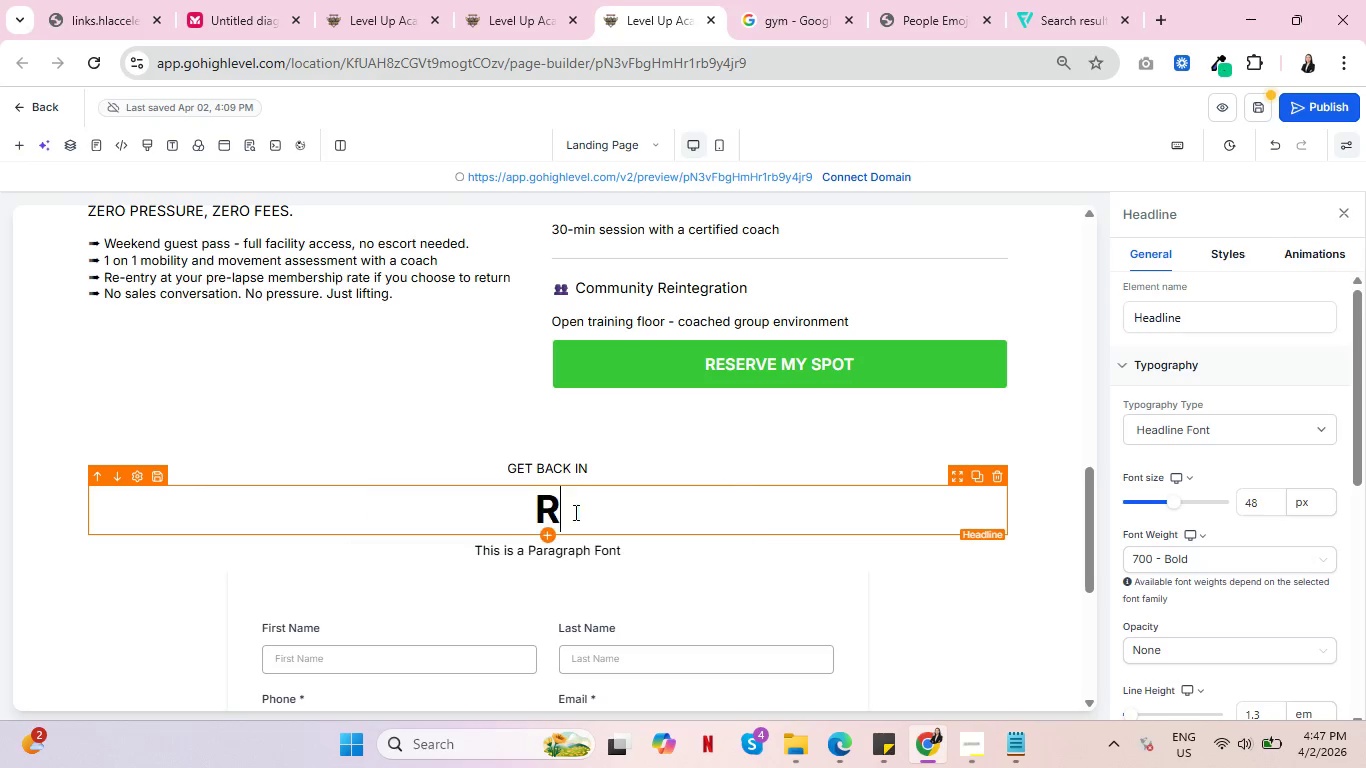 
type(REGIST)
 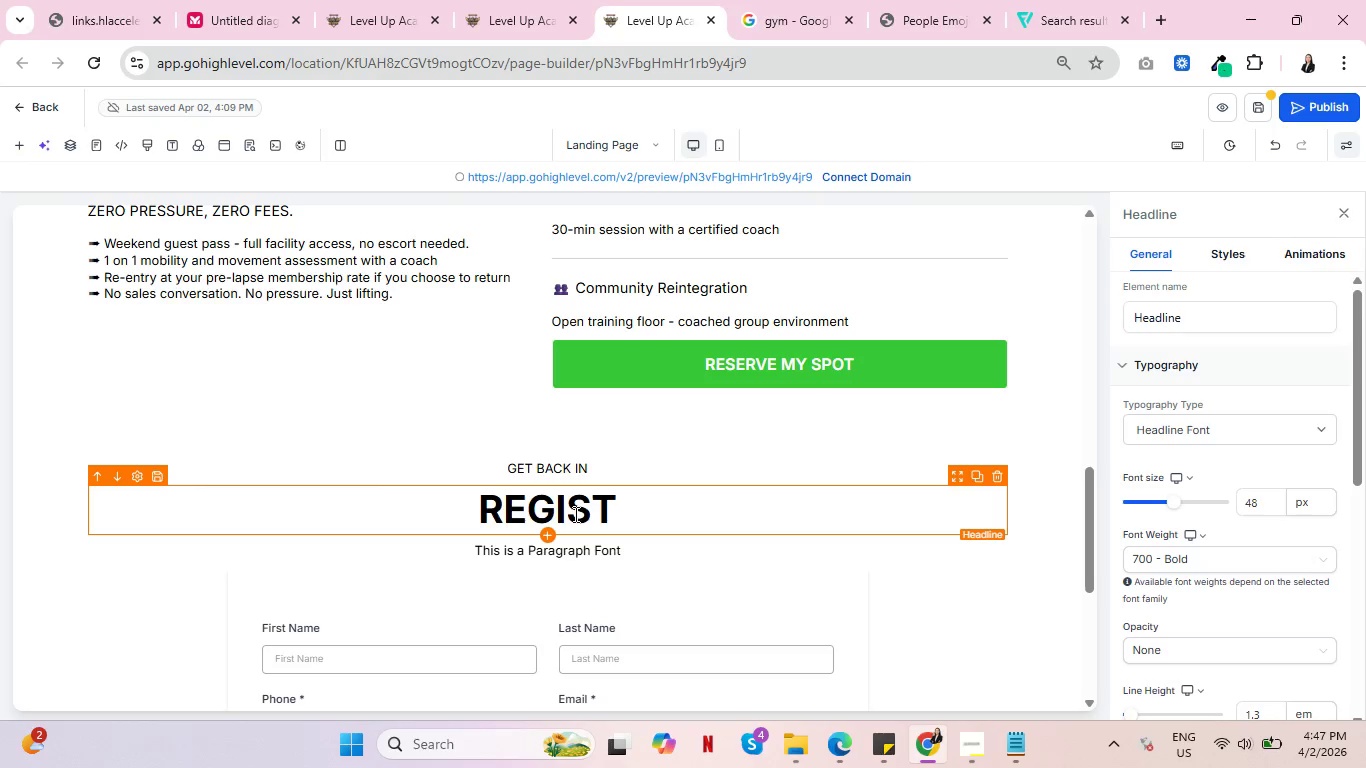 
wait(8.03)
 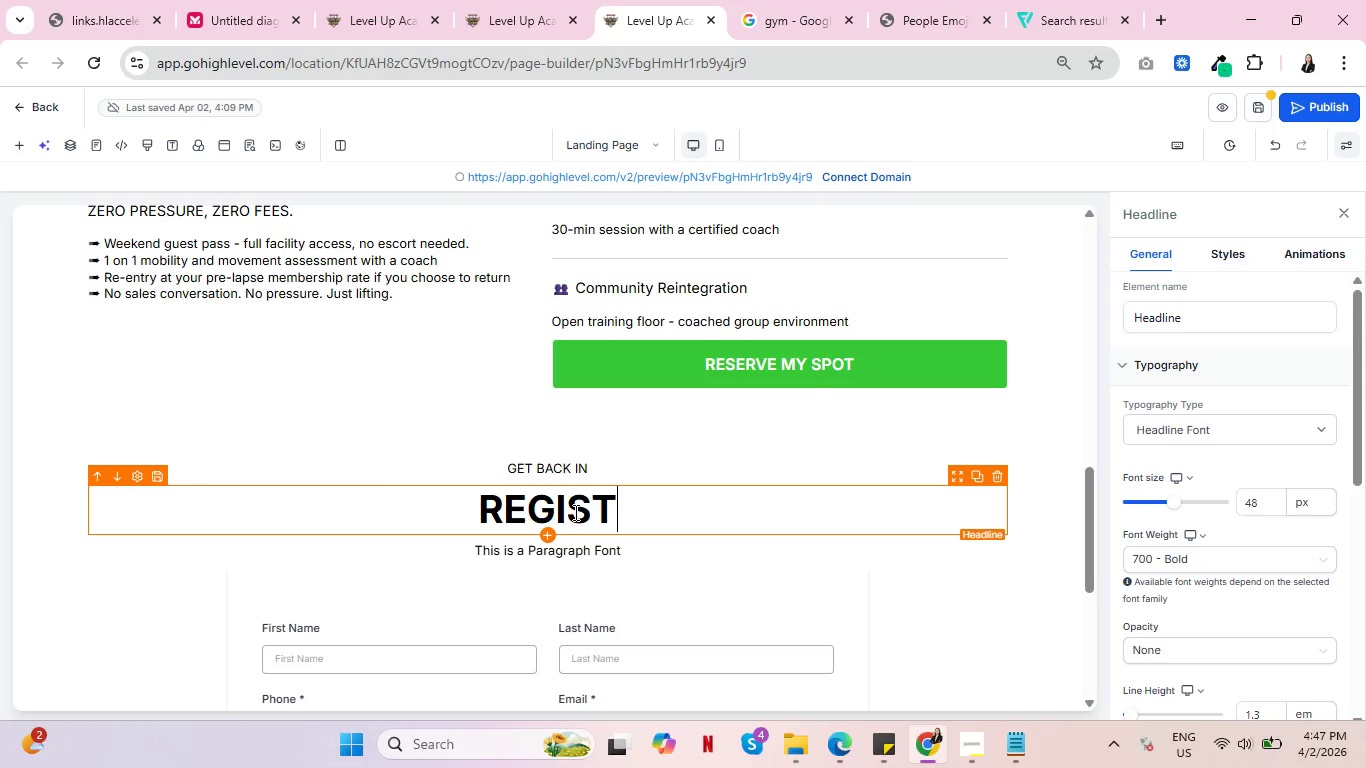 
key(Control+ControlLeft)
 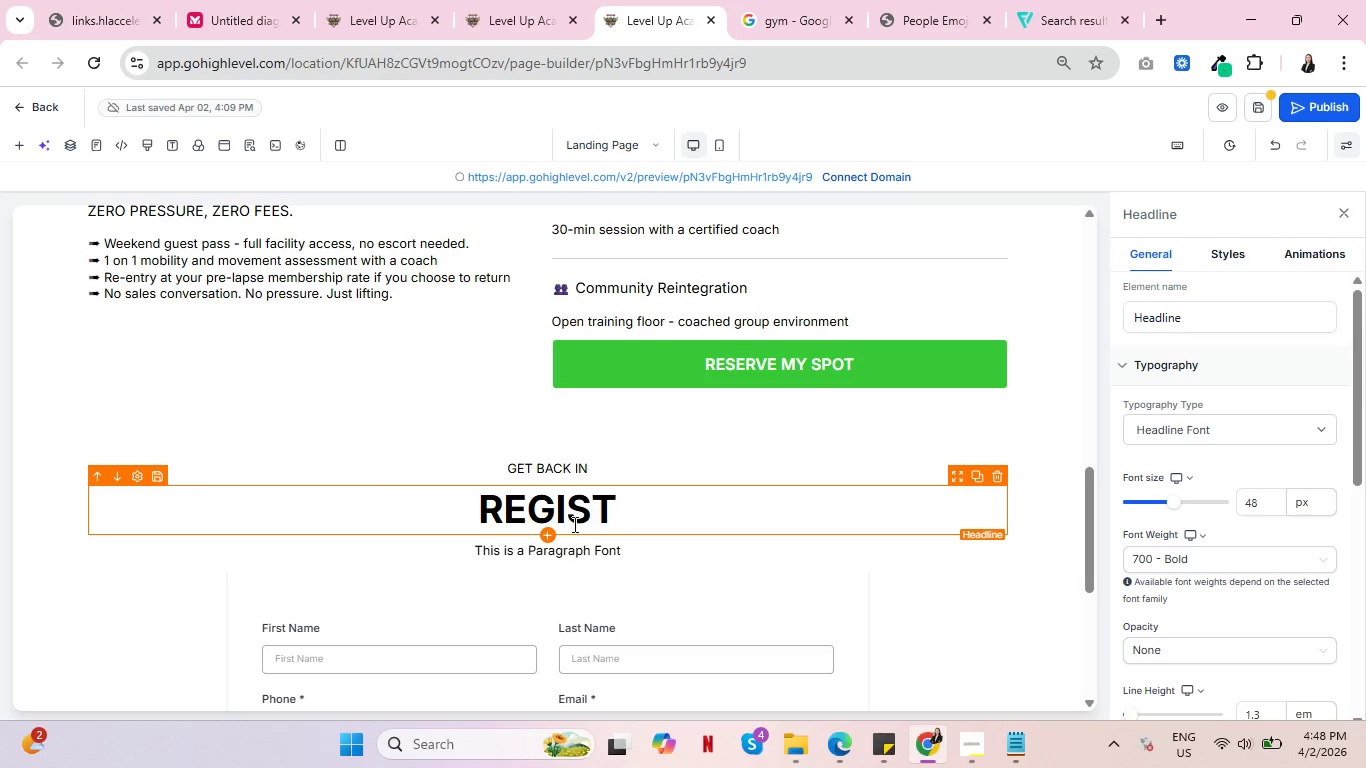 
key(Control+ControlLeft)
 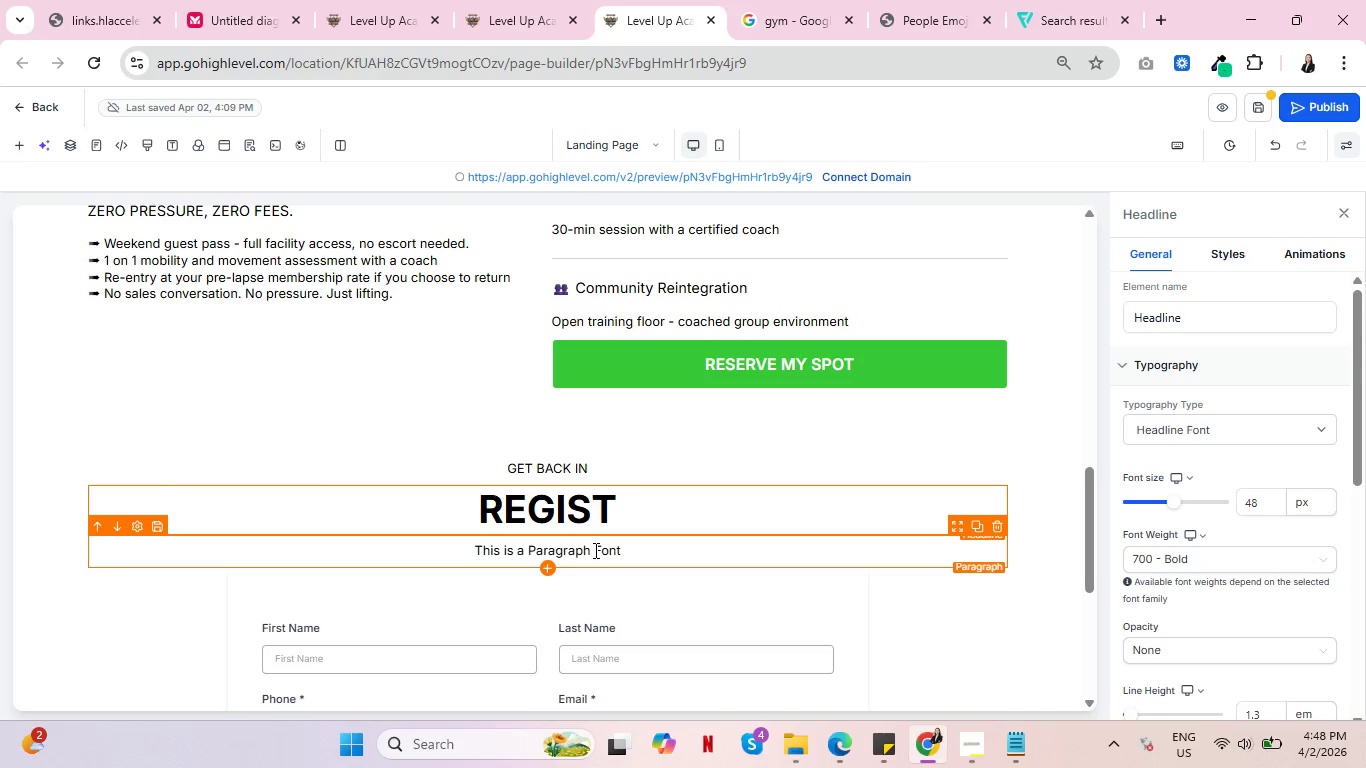 
key(Control+ControlLeft)
 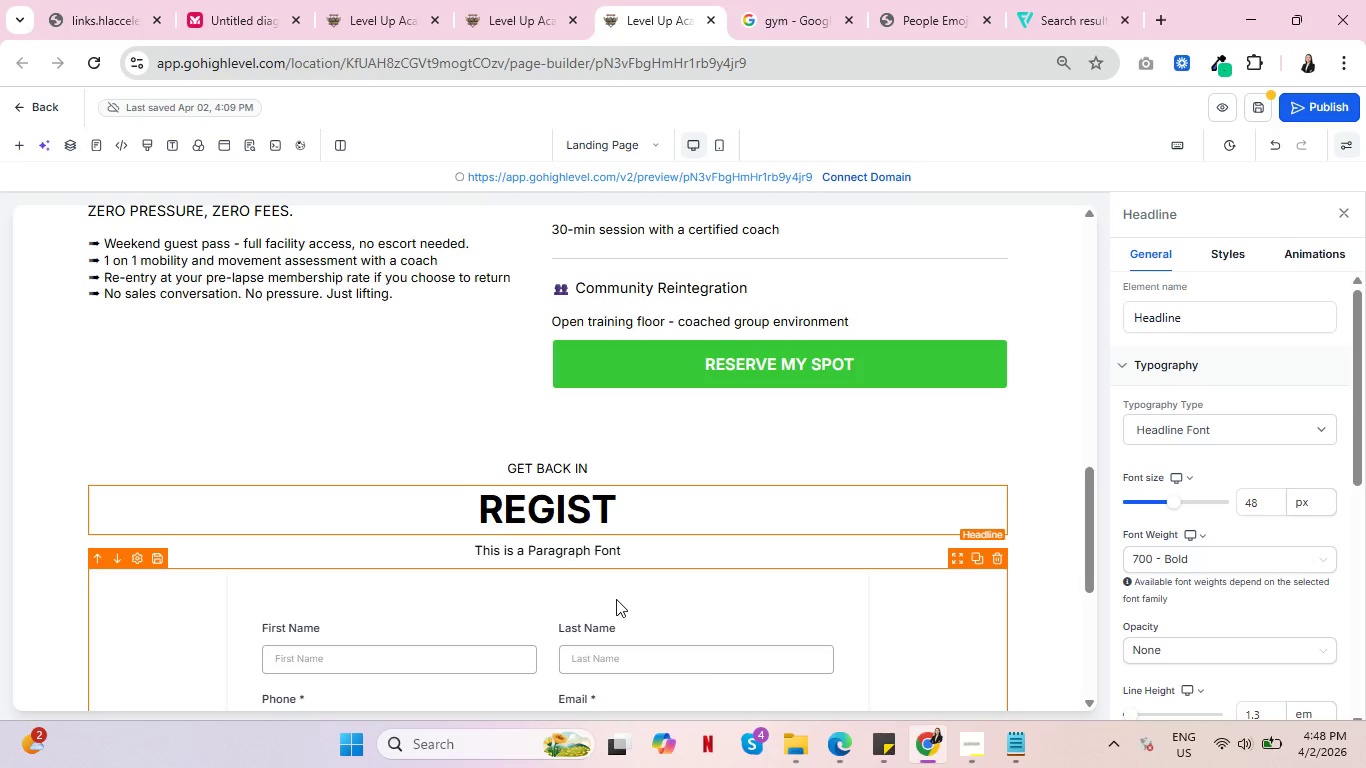 
type(ER FOR THE RESET)
 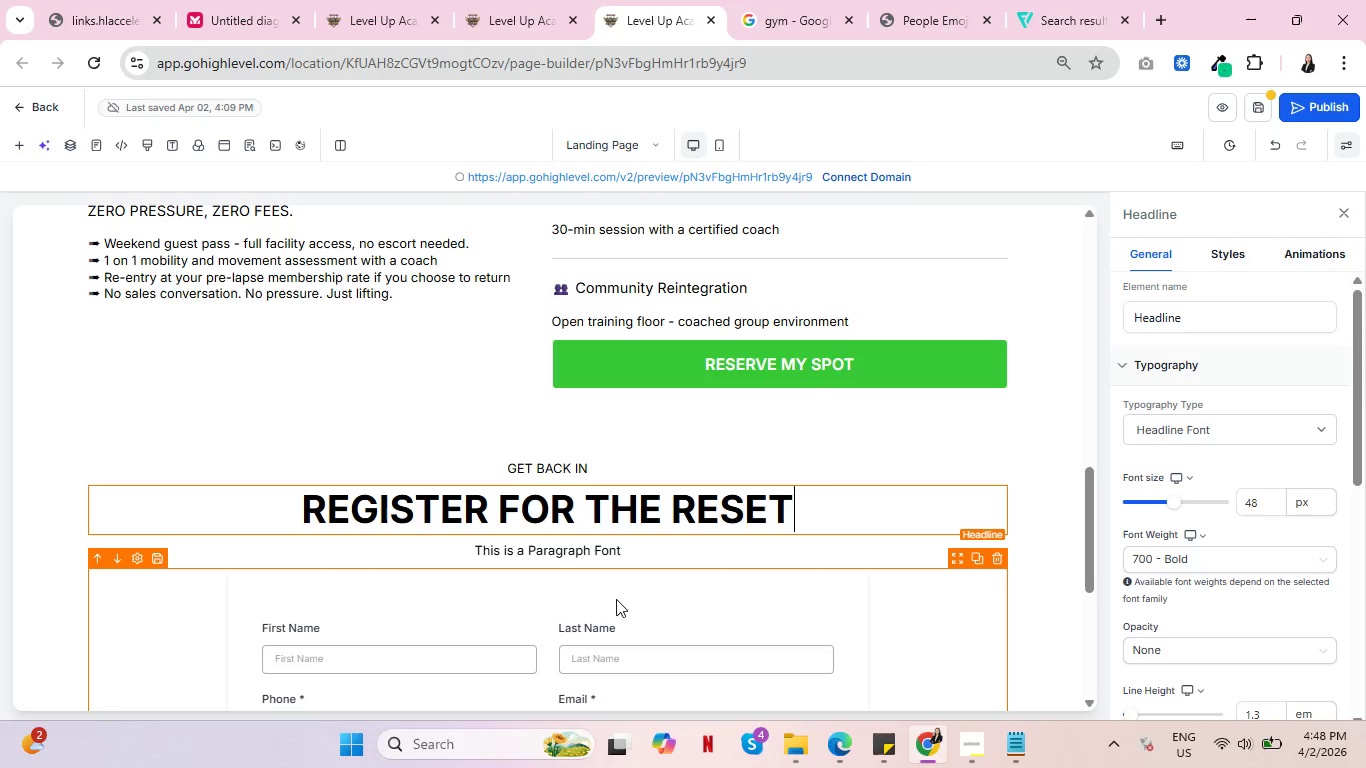 
key(Control+ControlLeft)
 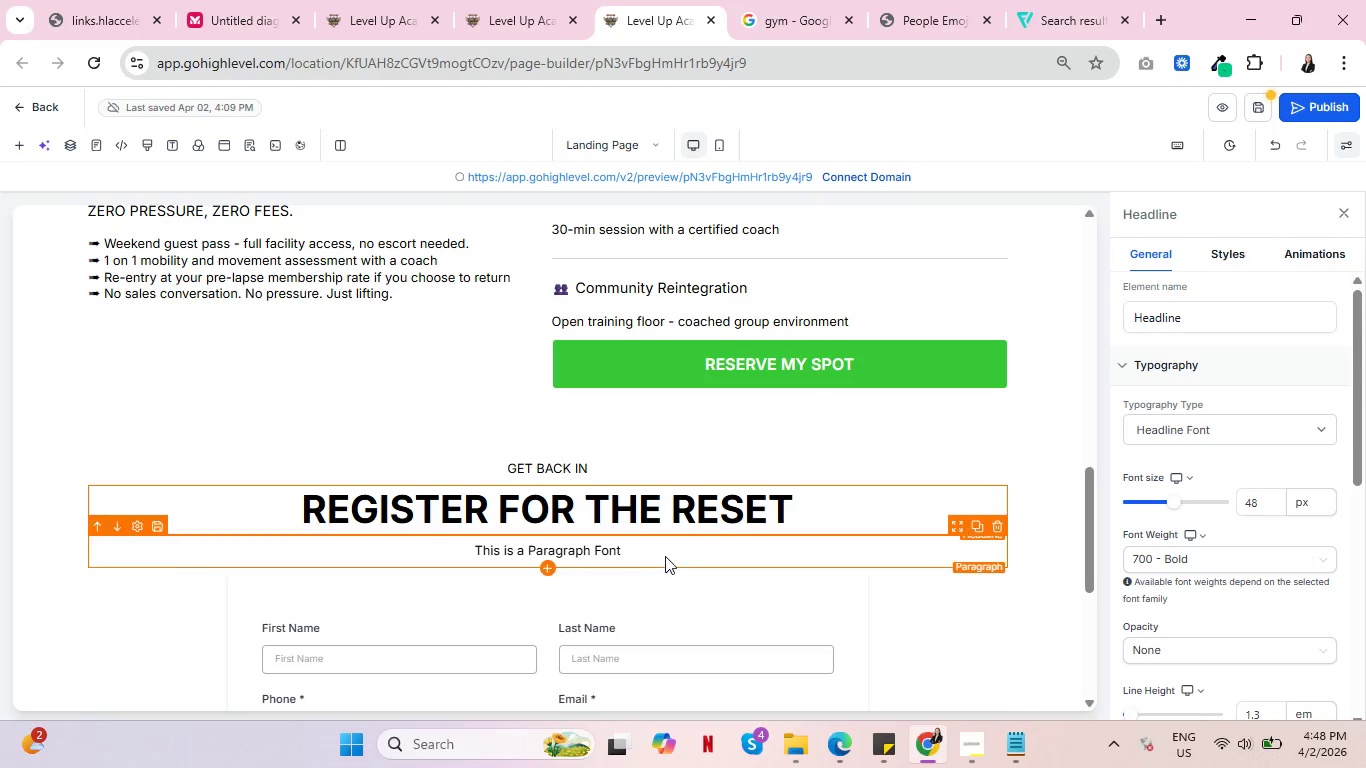 
left_click([666, 550])
 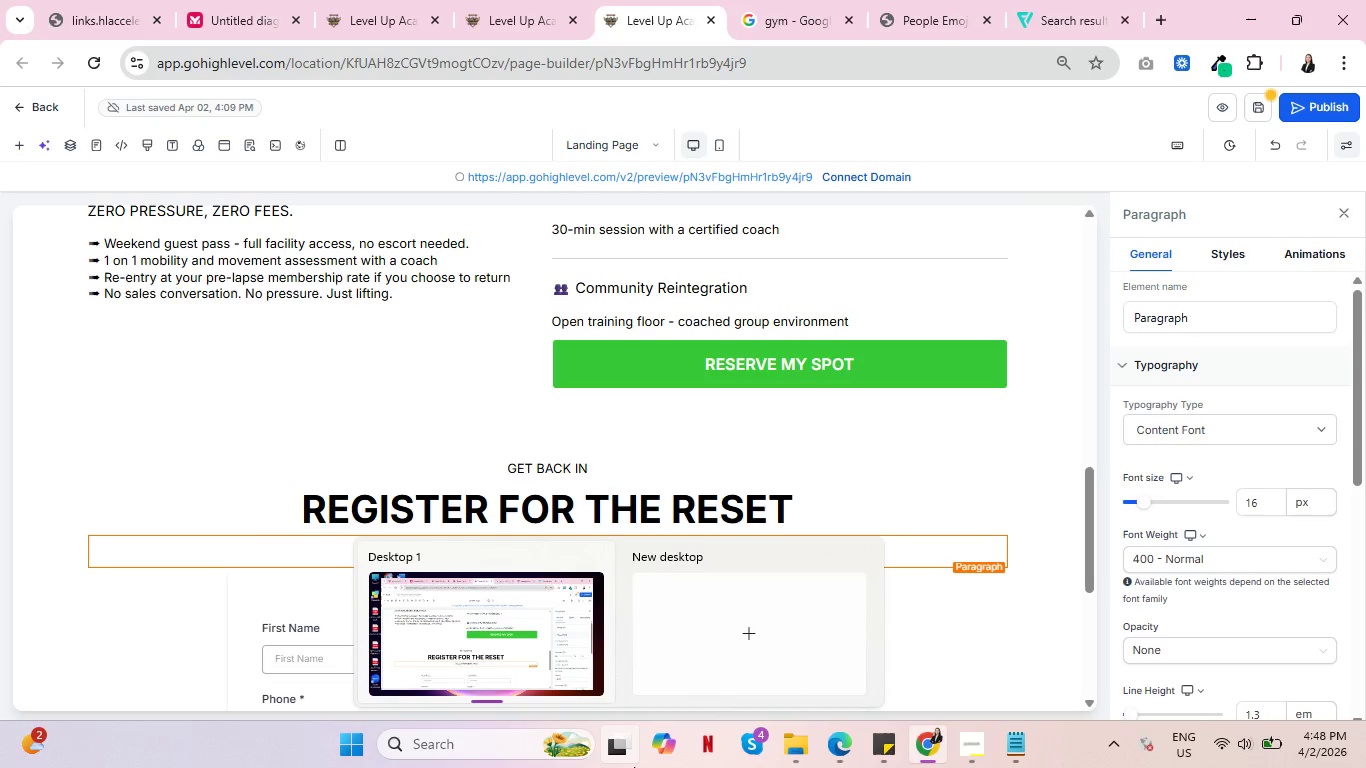 
wait(23.08)
 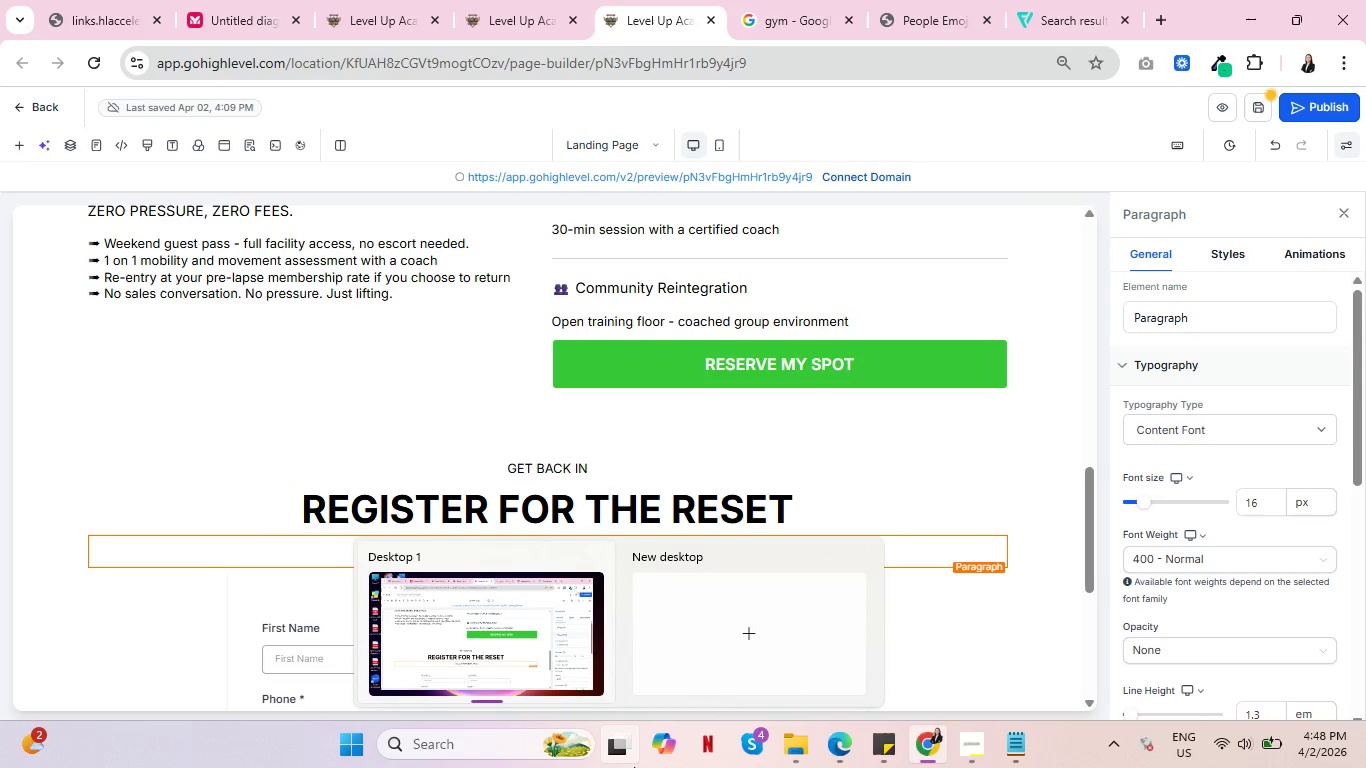 
left_click([622, 548])
 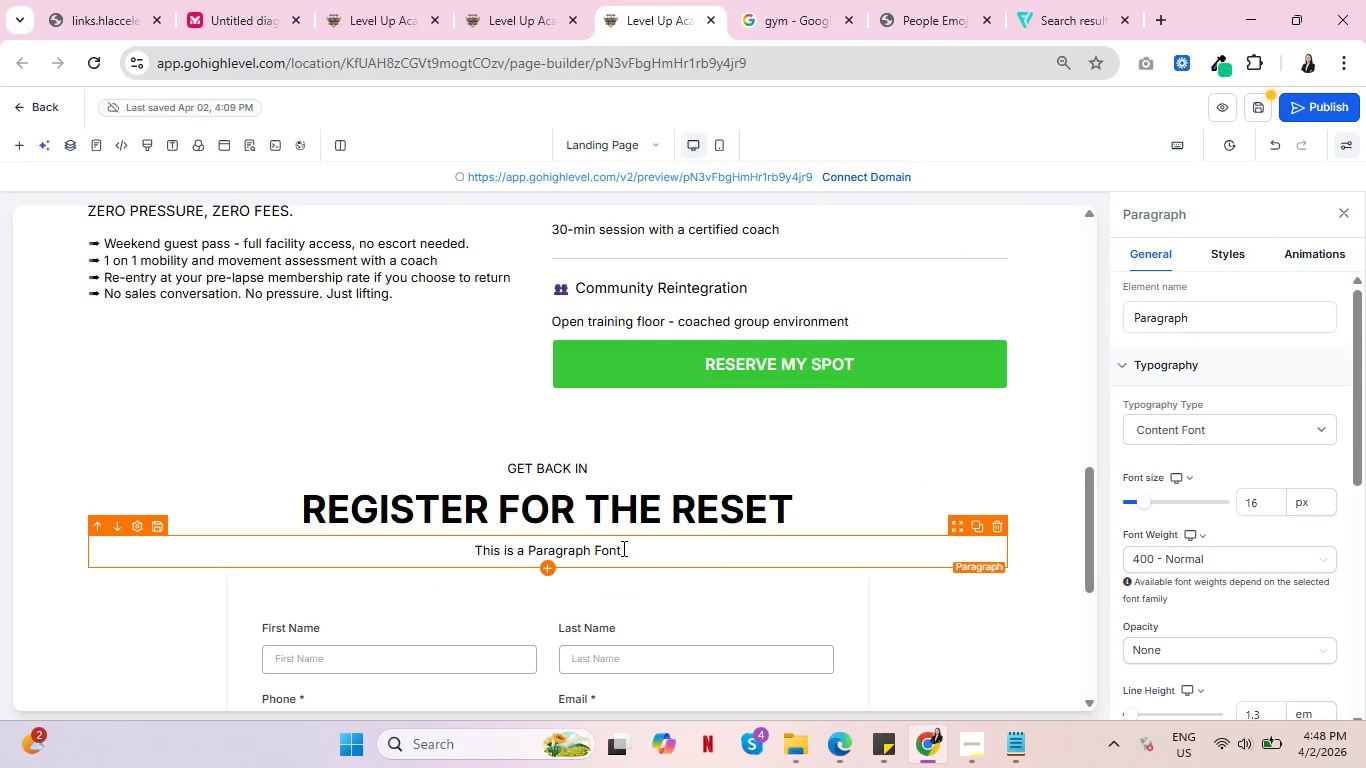 
key(Control+ControlLeft)
 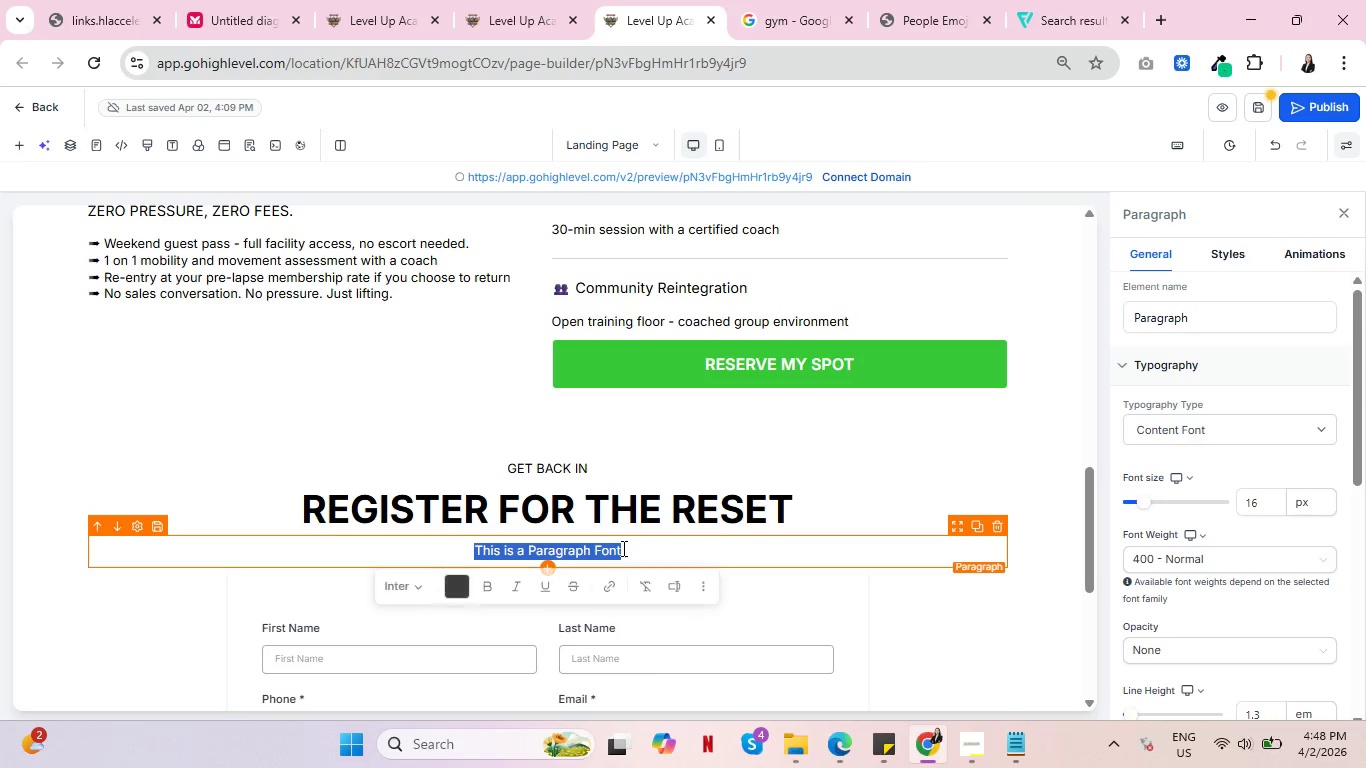 
key(Control+A)
 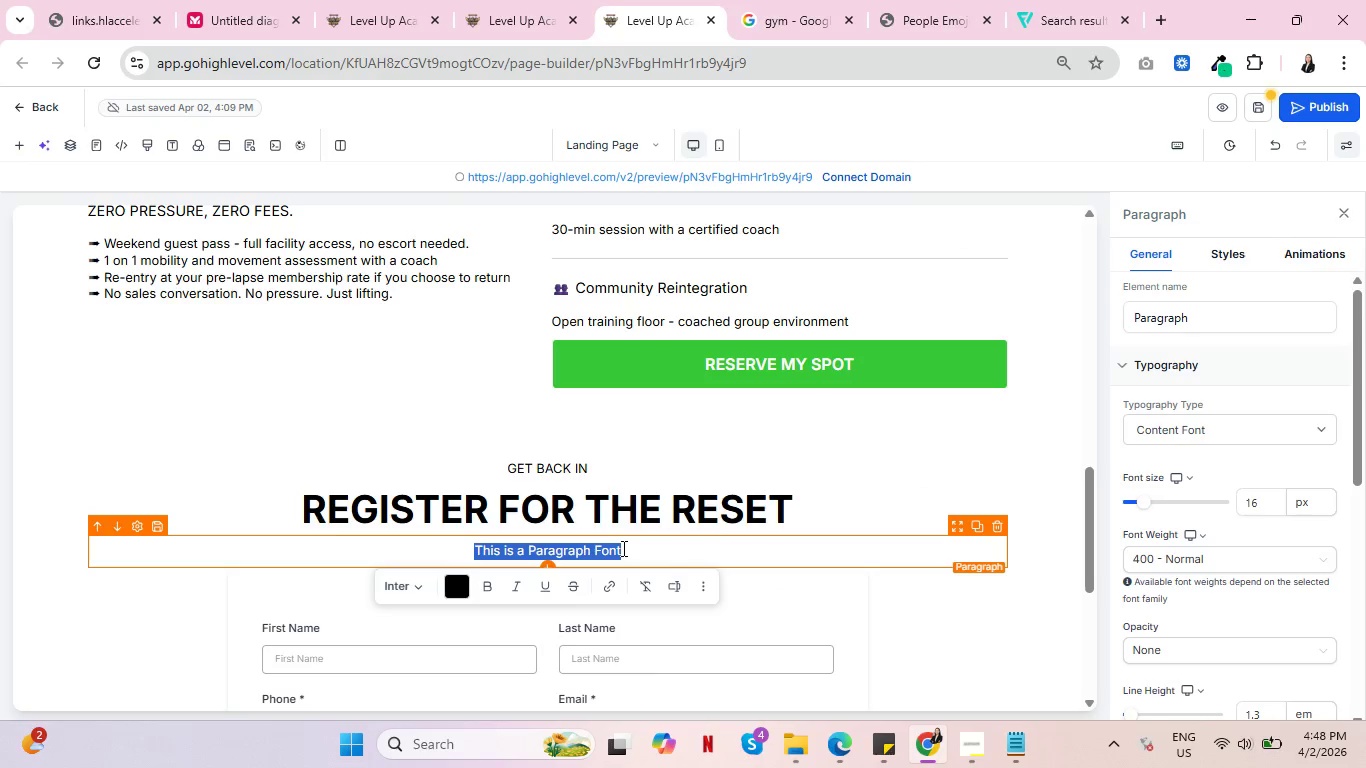 
type(Takes )
 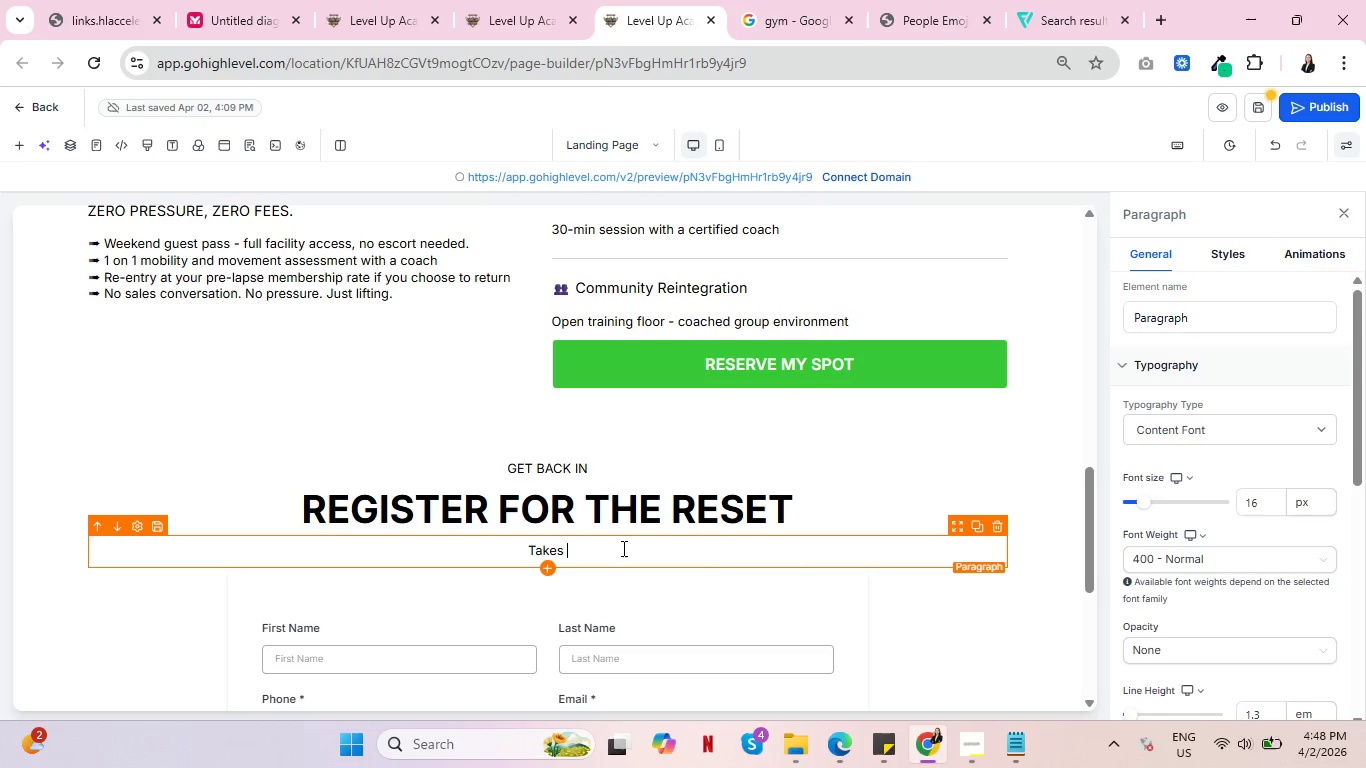 
type(30 seconds. No credit card. No commiyt)
key(Backspace)
key(Backspace)
type(tment.)
 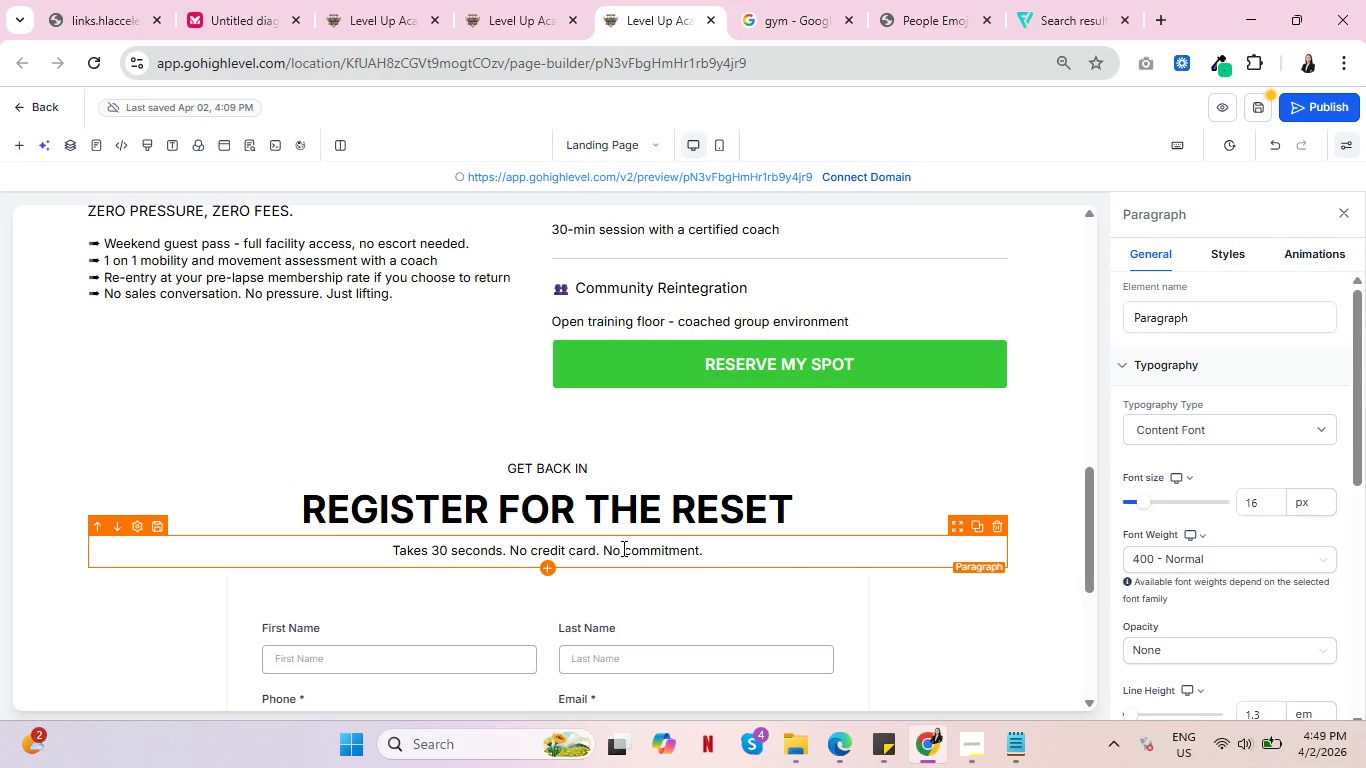 
scroll: coordinate [891, 448], scroll_direction: down, amount: 10.0
 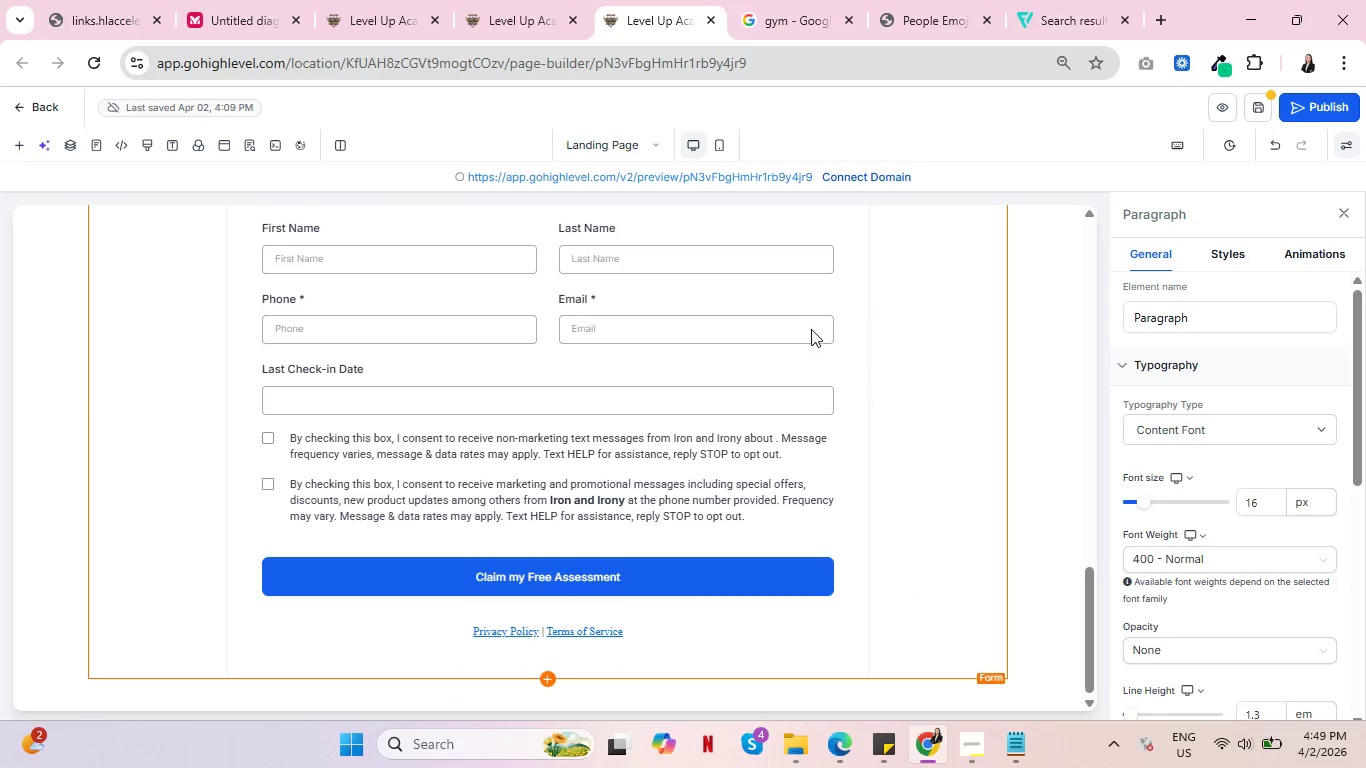 
left_click([527, 0])
 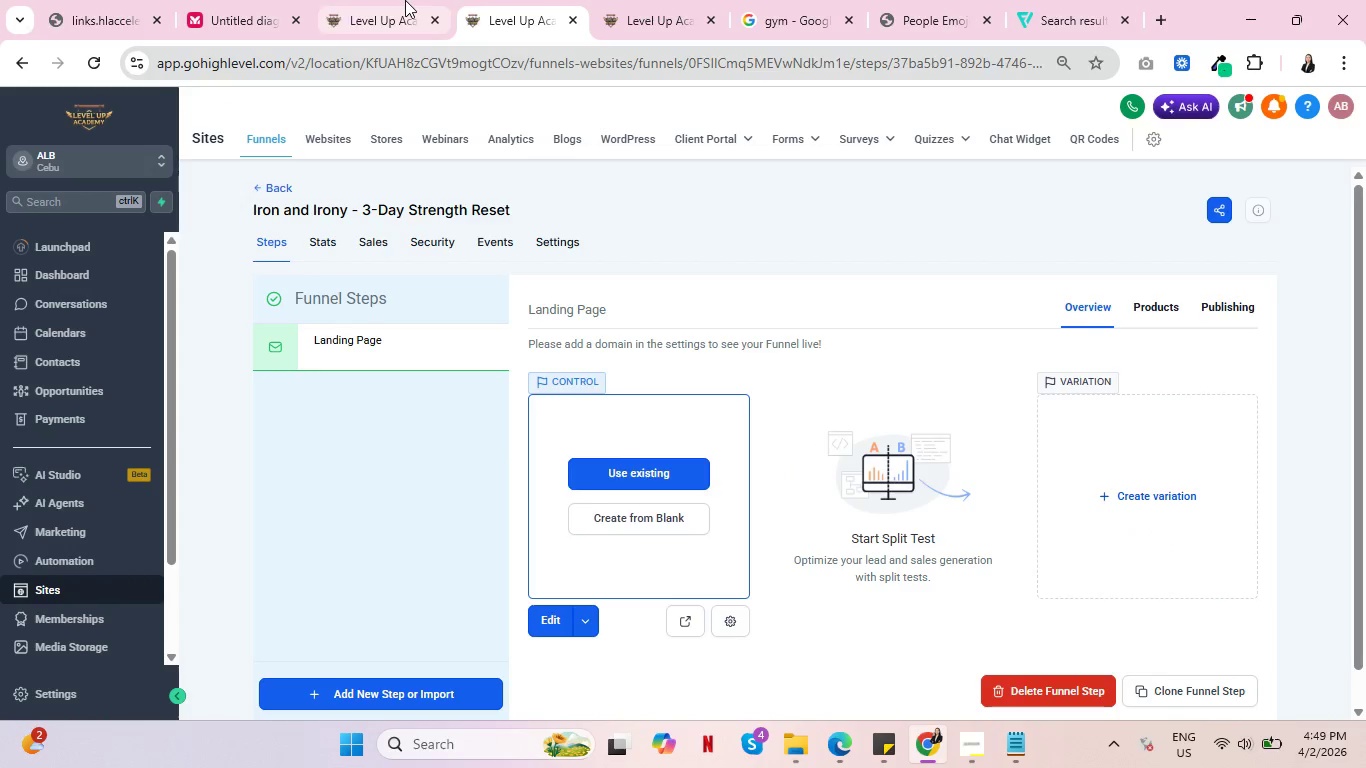 
left_click([405, 0])
 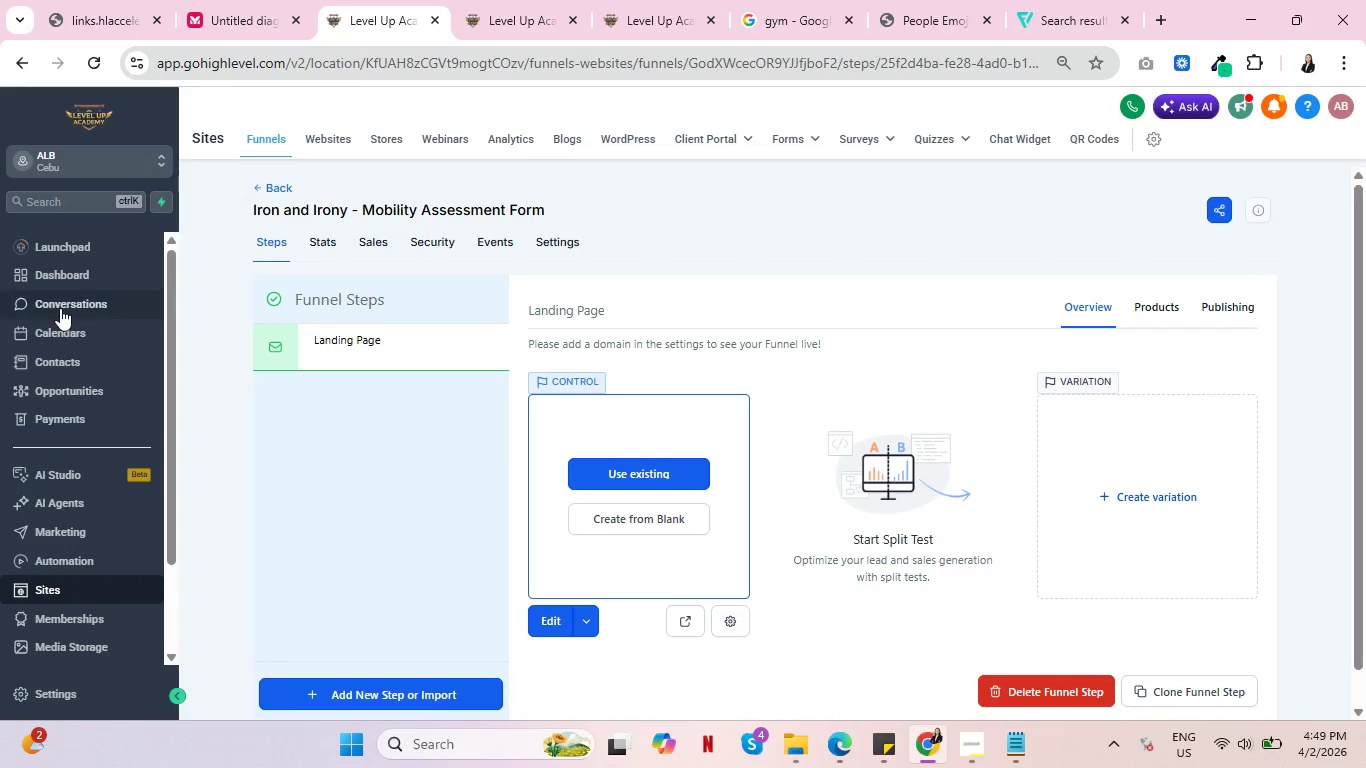 
left_click([60, 333])
 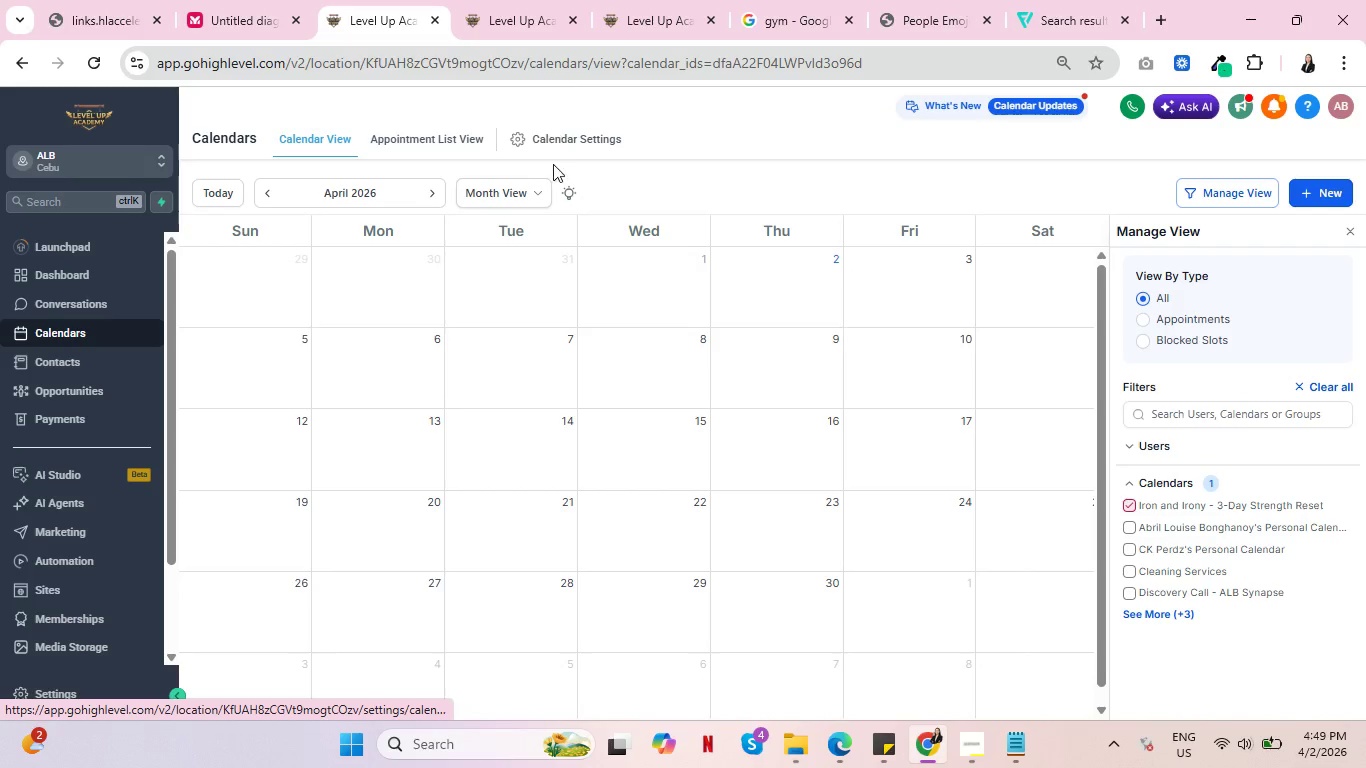 
left_click([566, 136])
 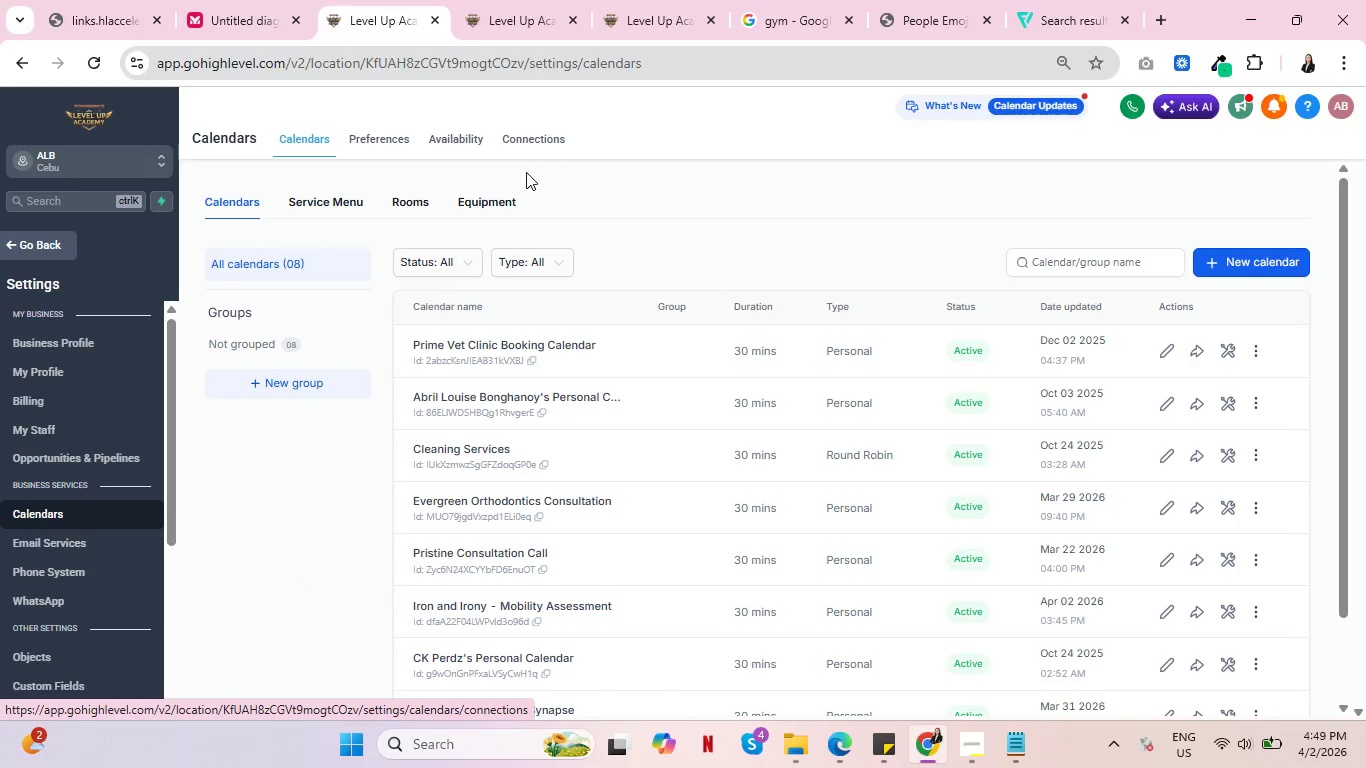 
wait(6.09)
 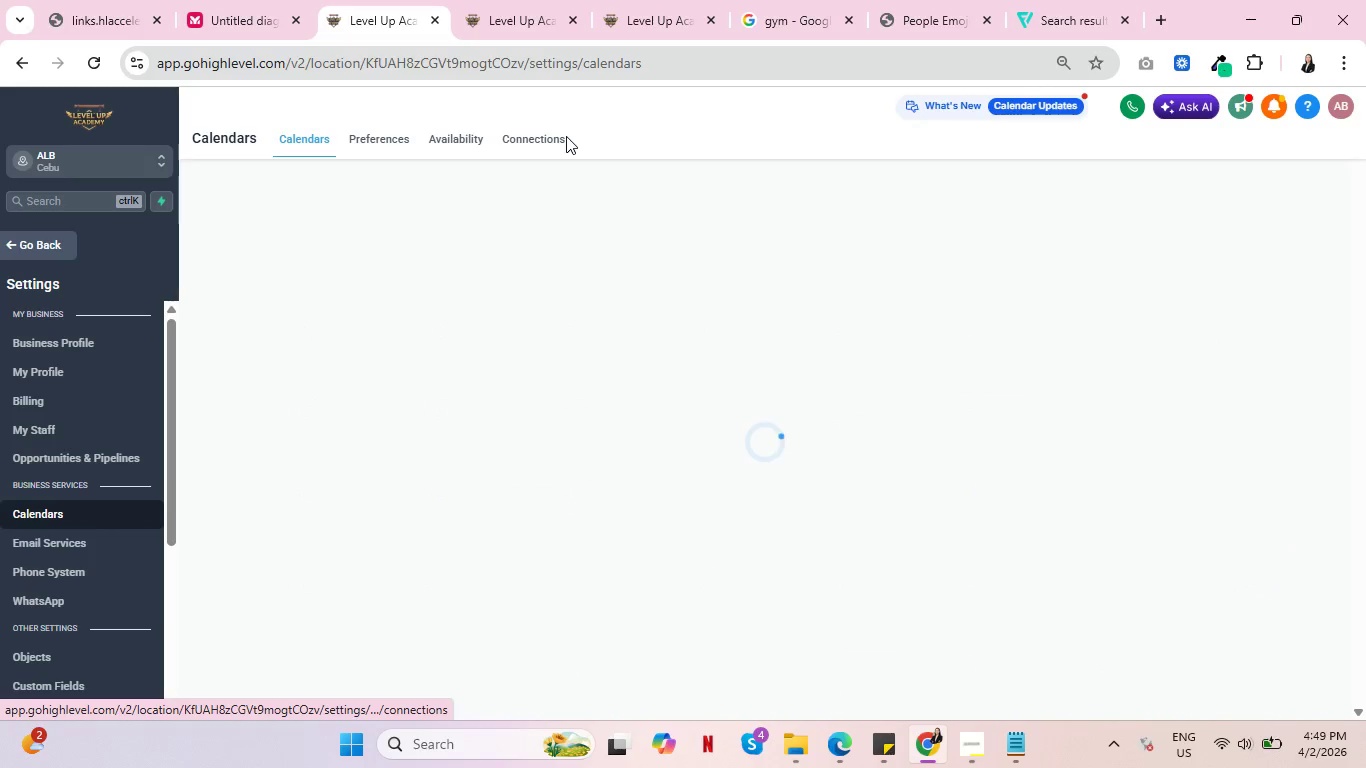 
scroll: coordinate [837, 410], scroll_direction: down, amount: 3.0
 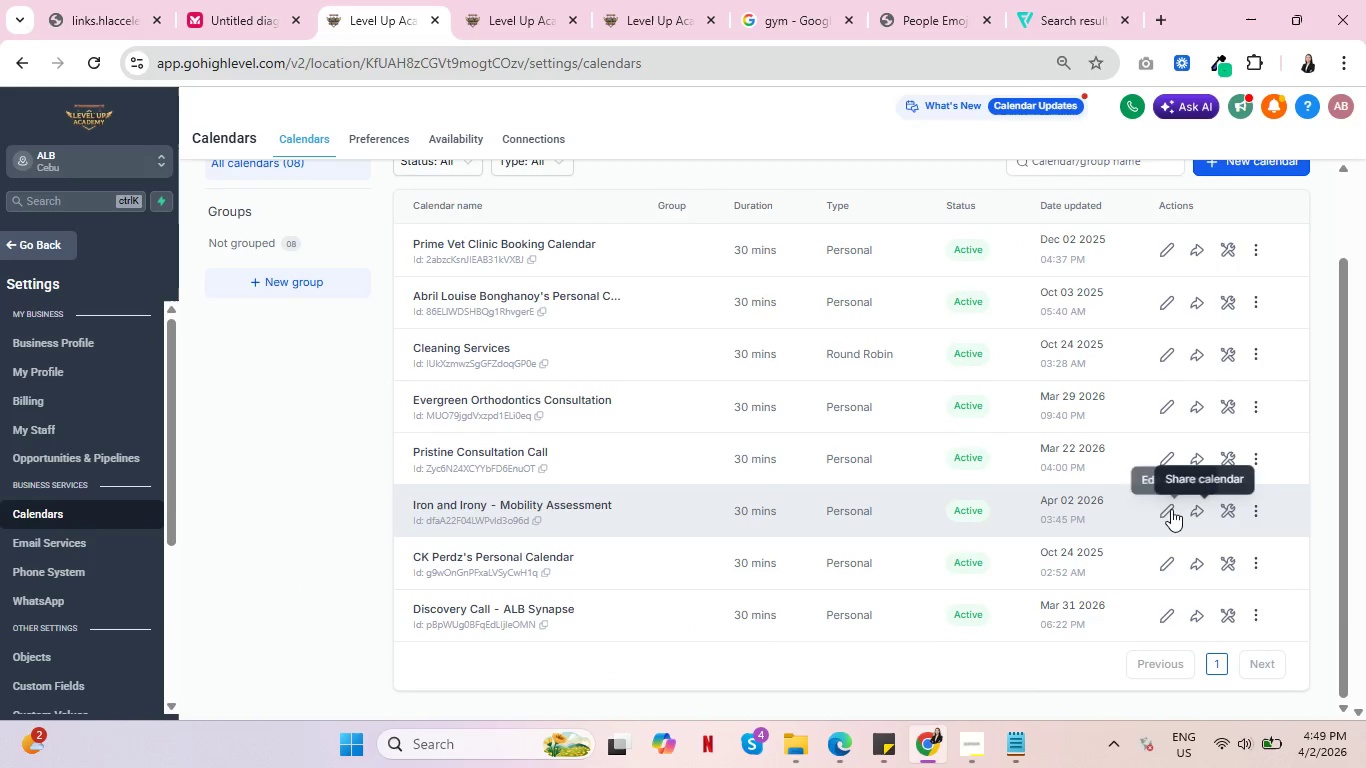 
left_click([1163, 508])
 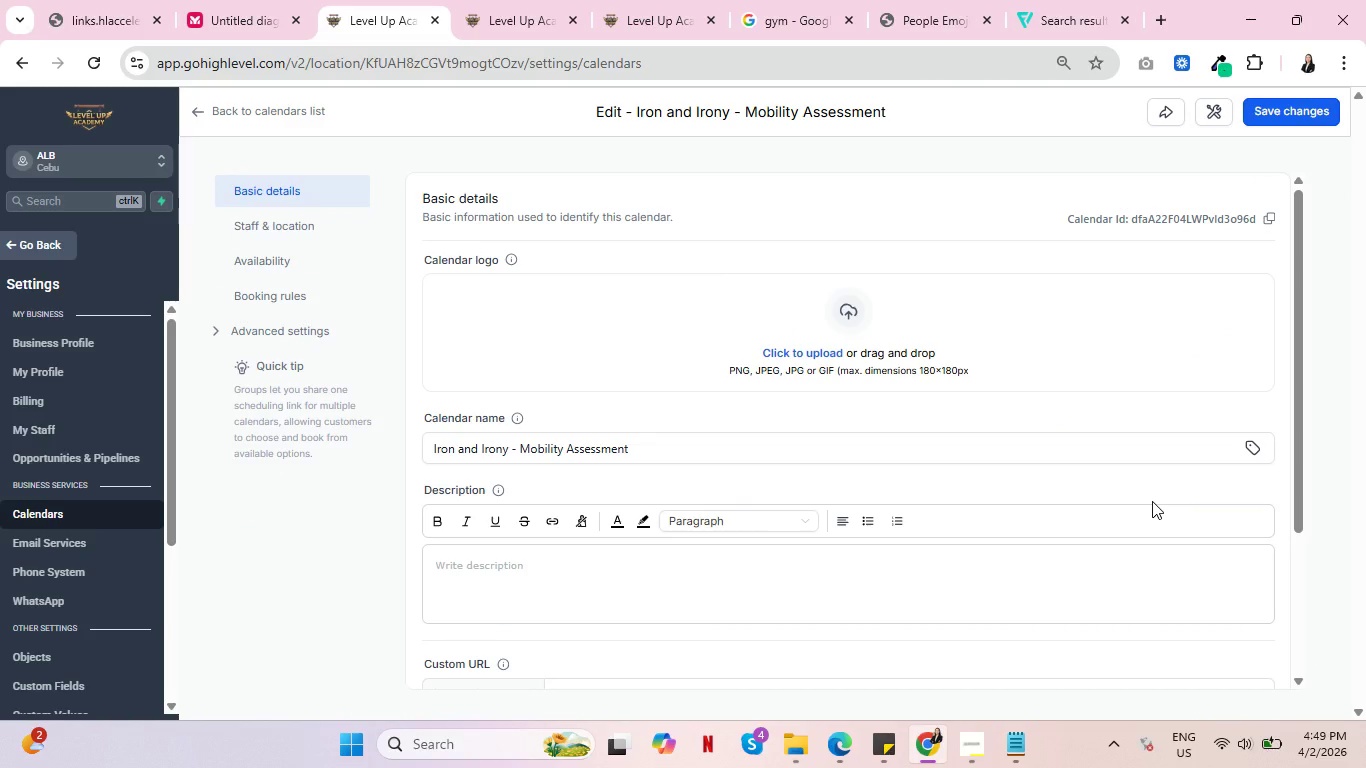 
wait(8.55)
 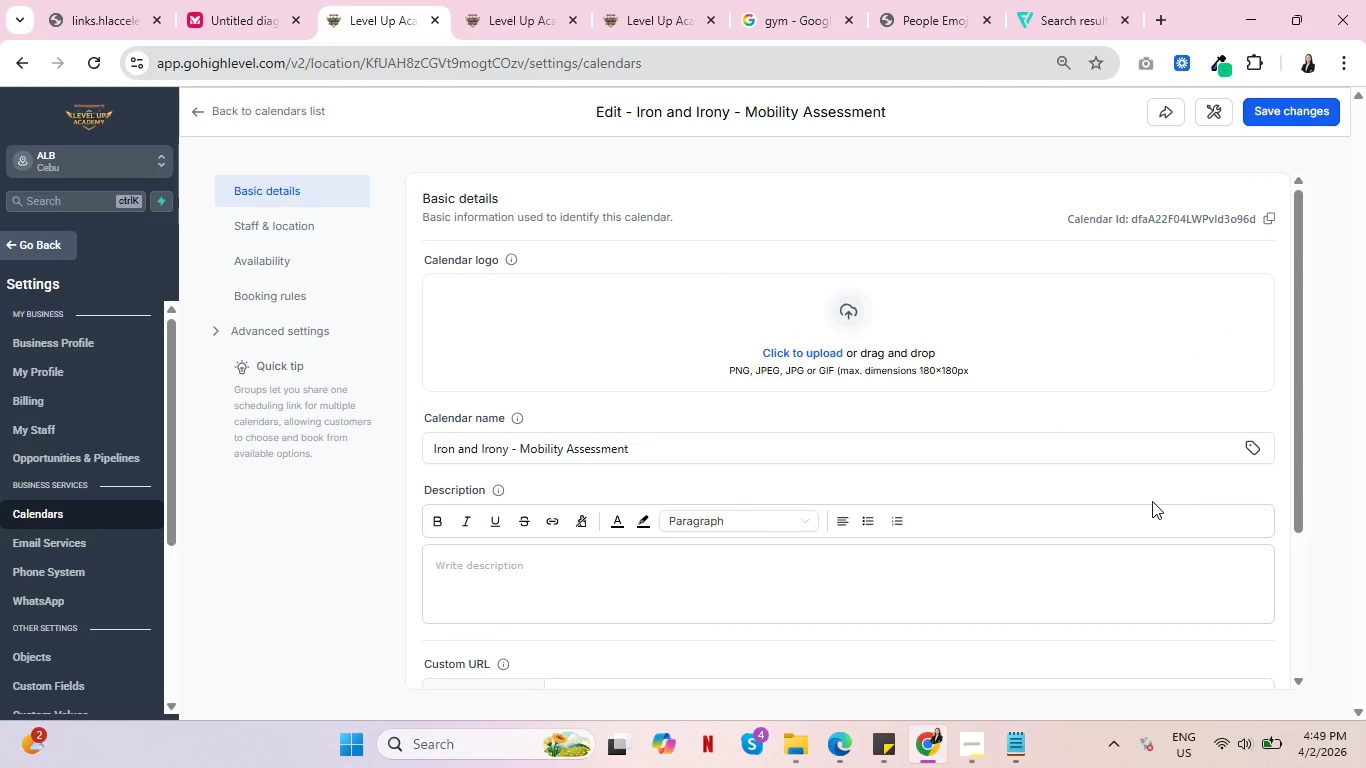 
left_click([269, 322])
 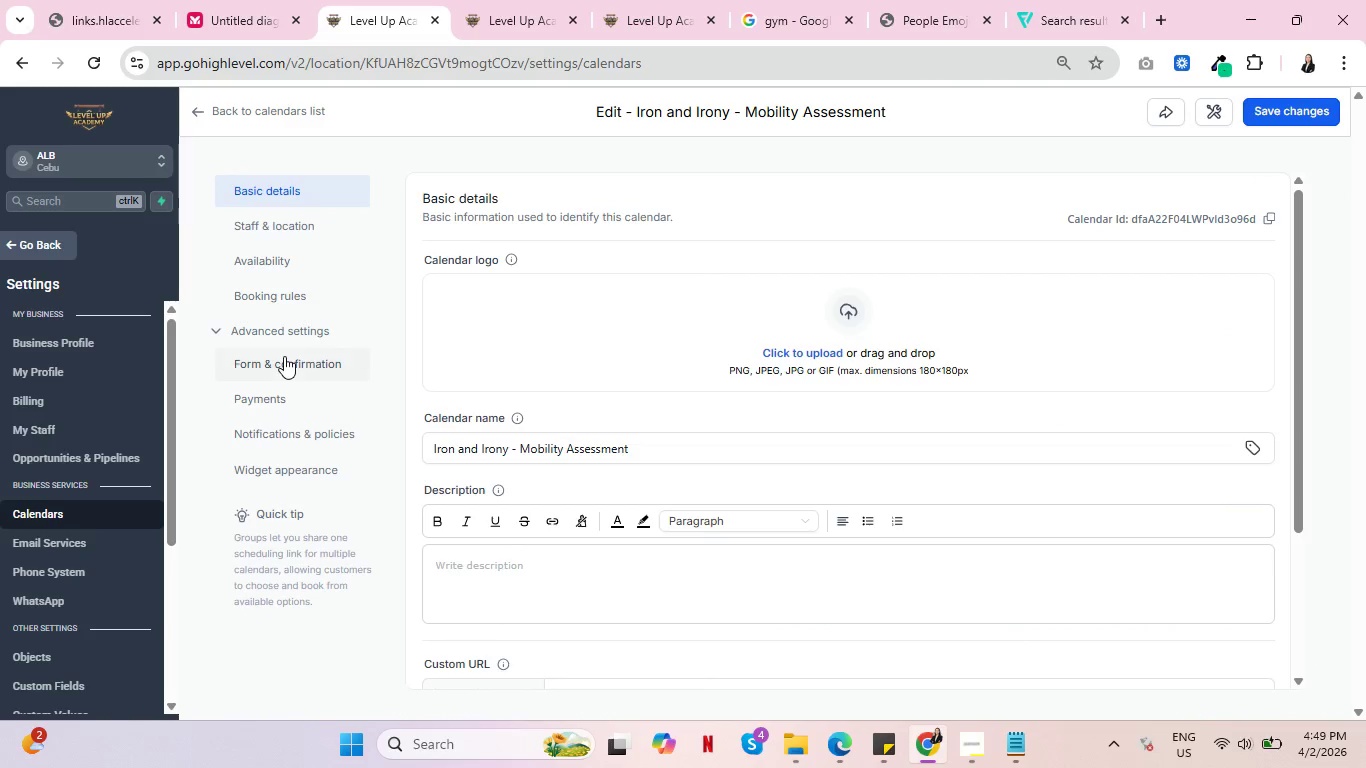 
left_click([284, 356])
 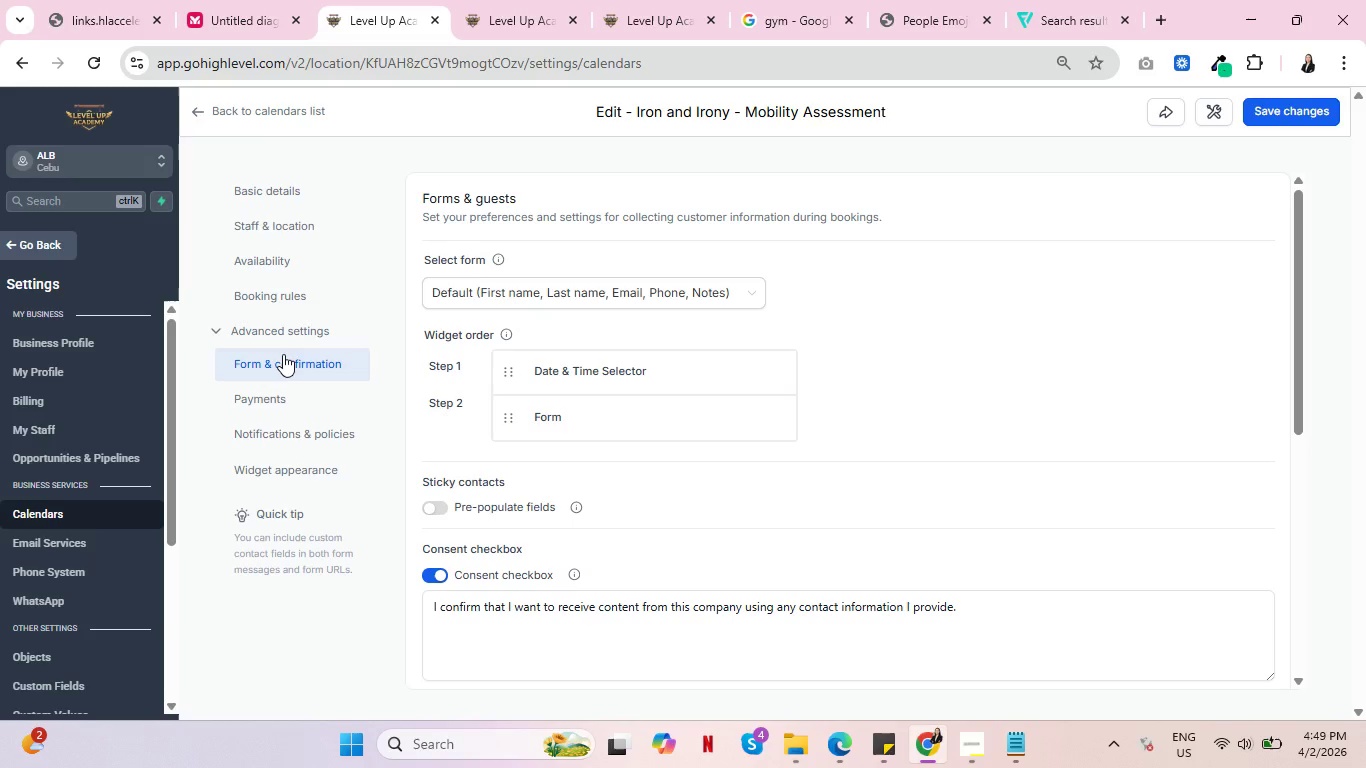 
wait(9.28)
 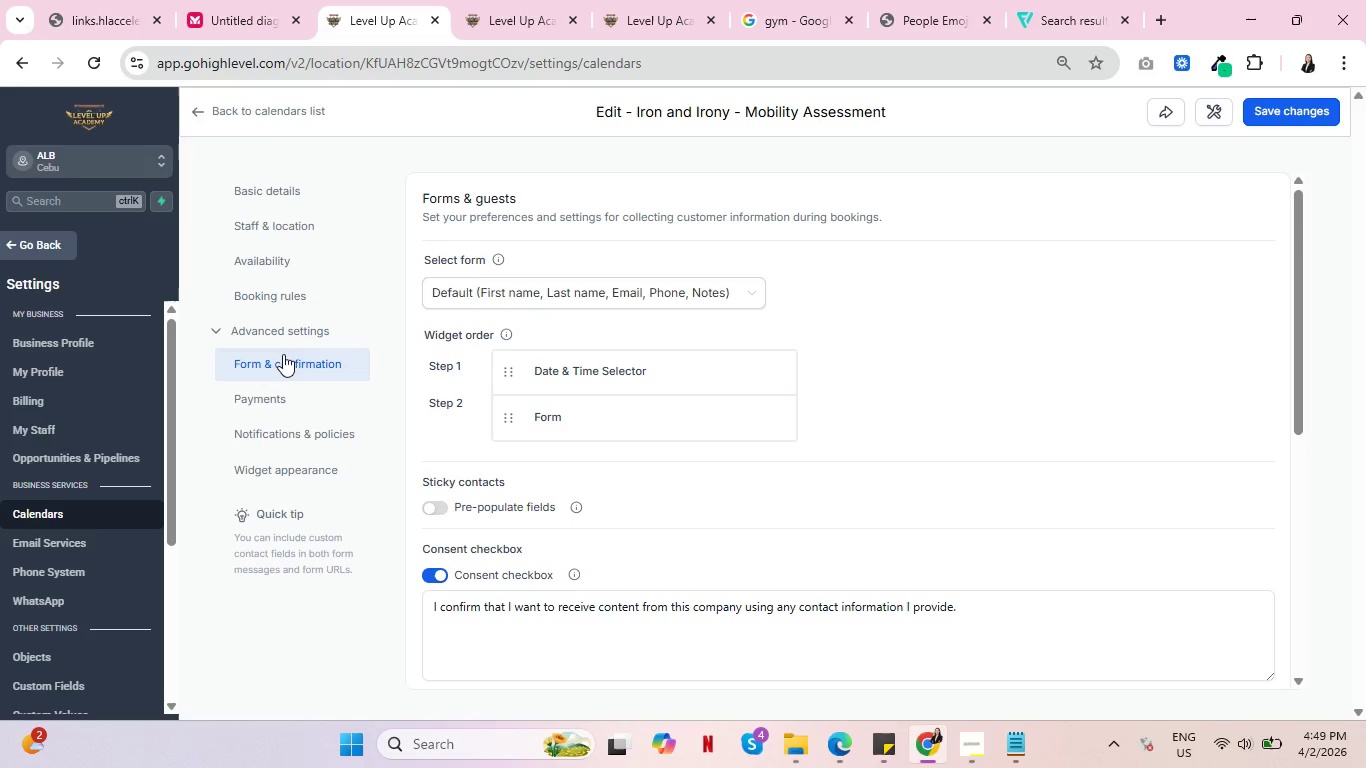 
left_click([606, 292])
 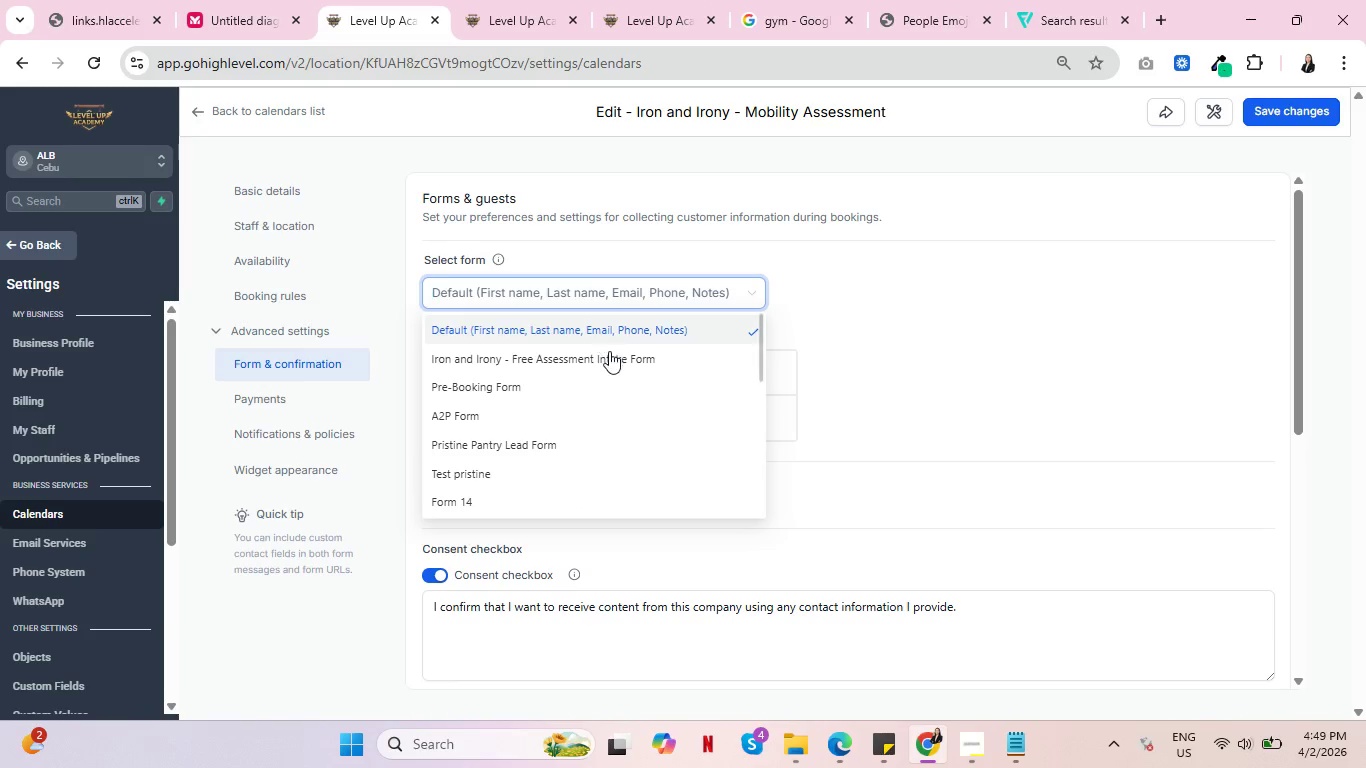 
left_click([612, 354])
 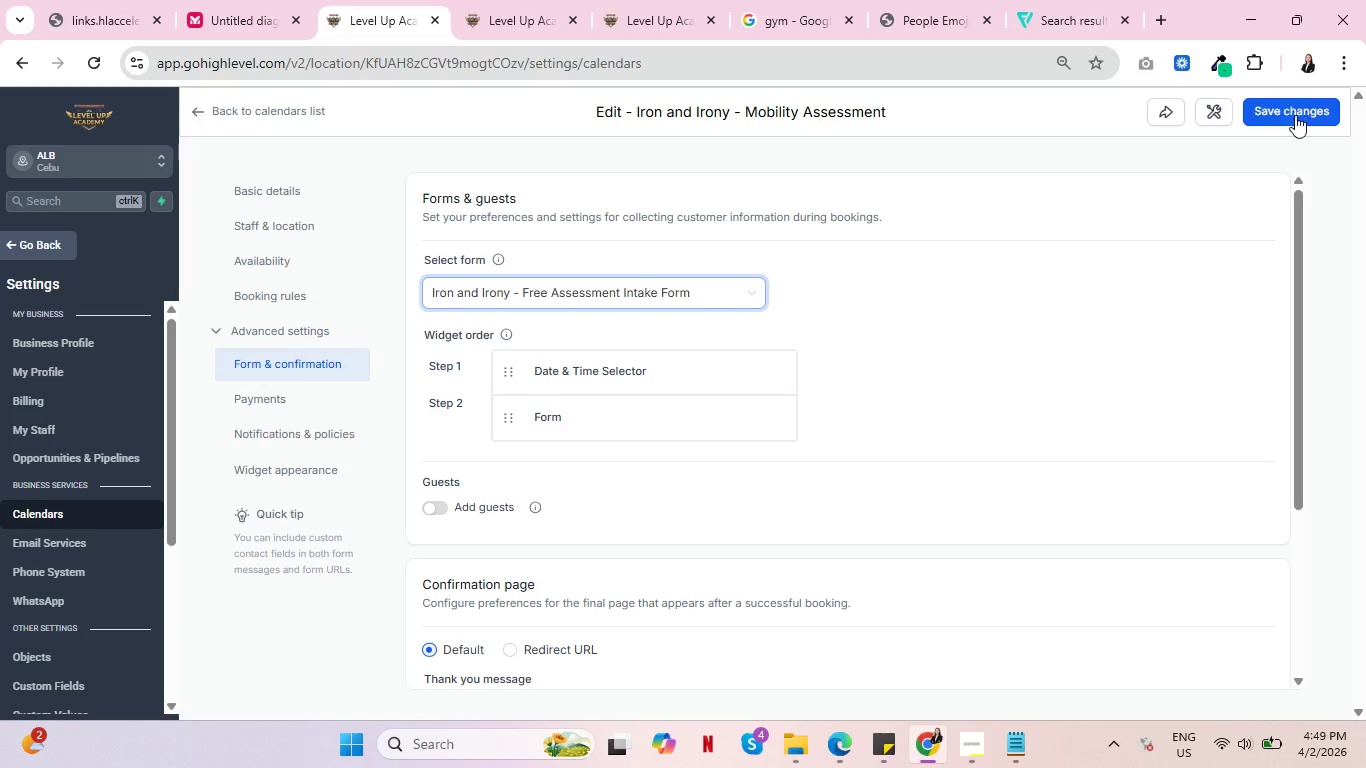 
left_click([1295, 118])
 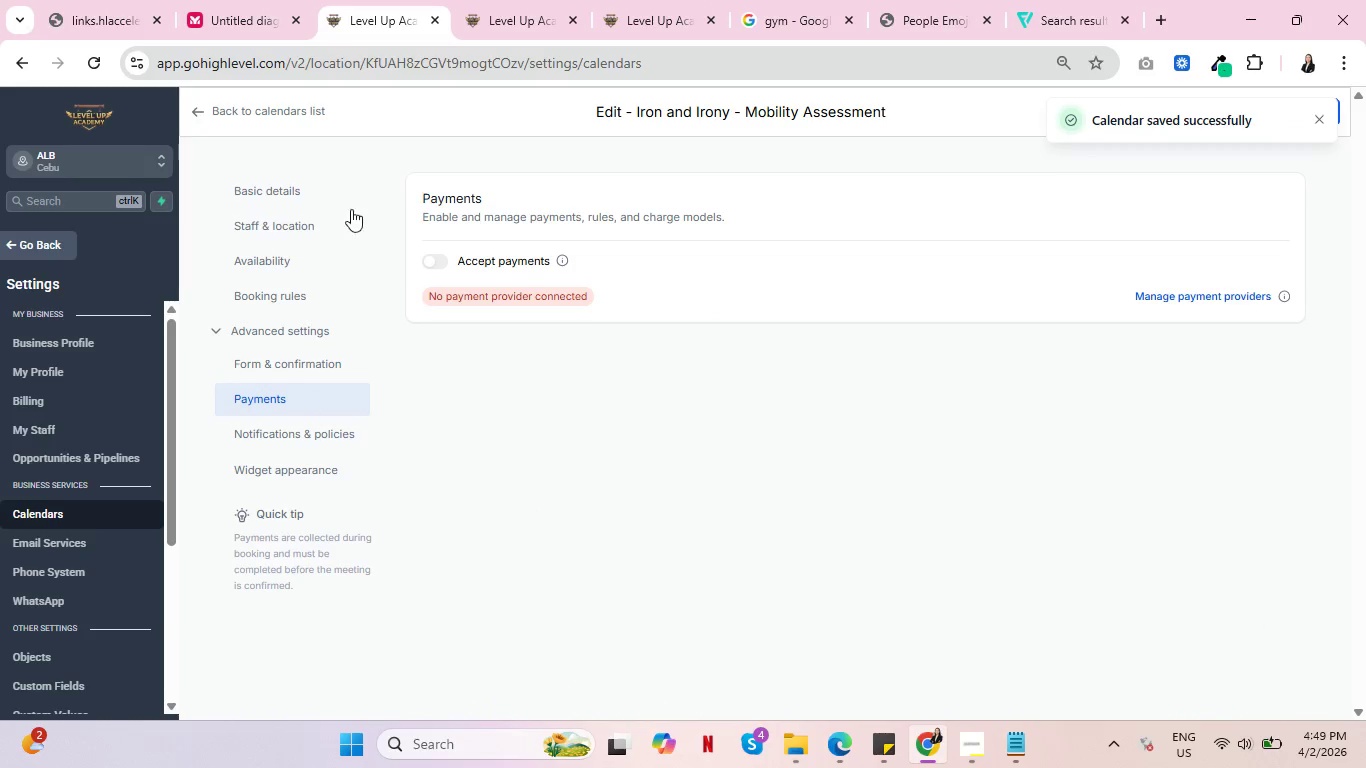 
wait(7.56)
 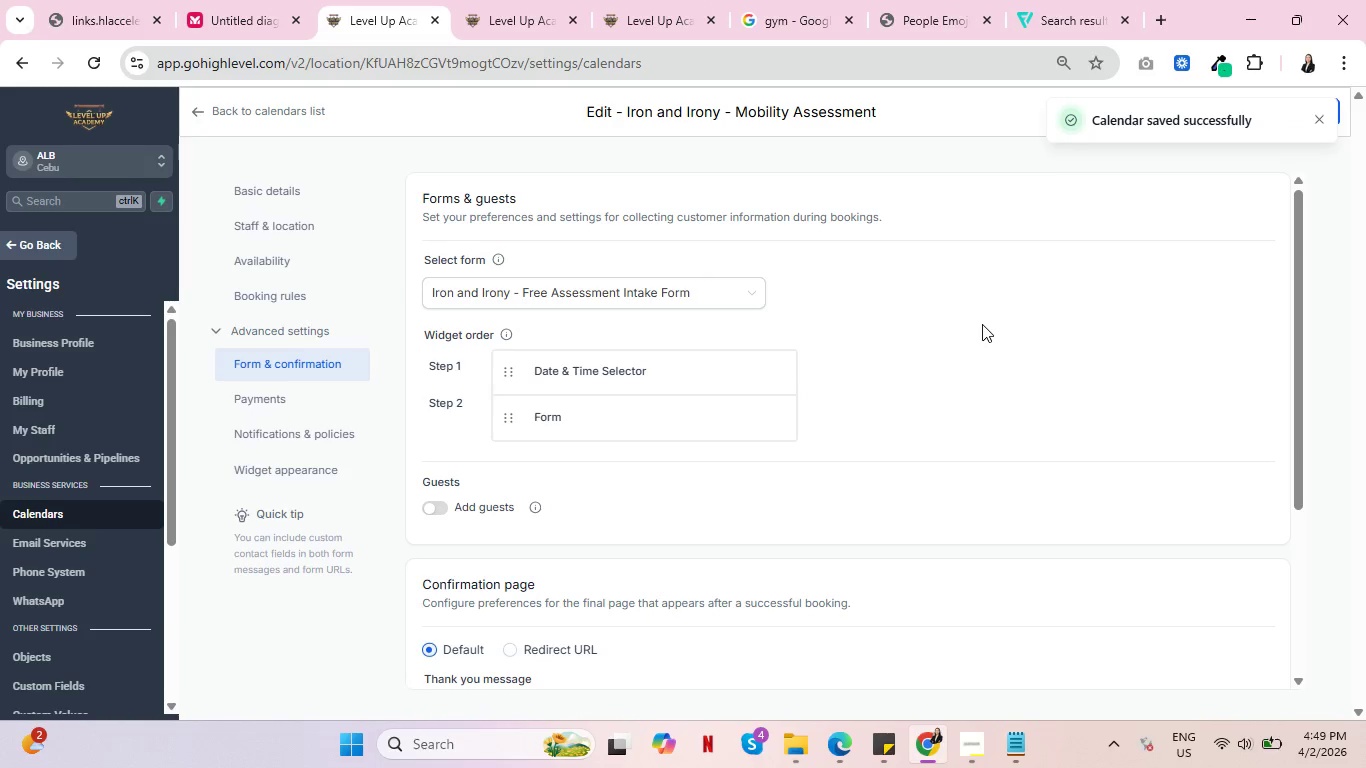 
left_click([489, 0])
 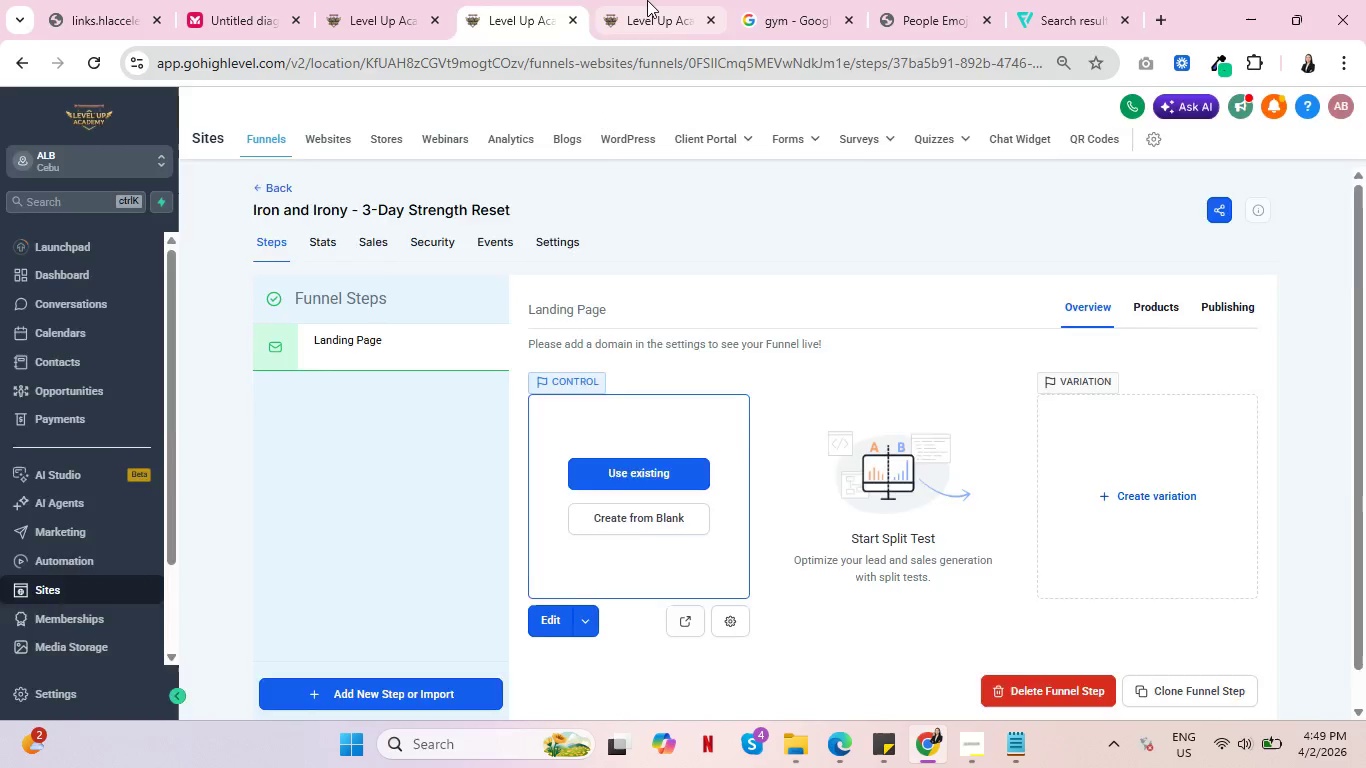 
left_click([647, 0])
 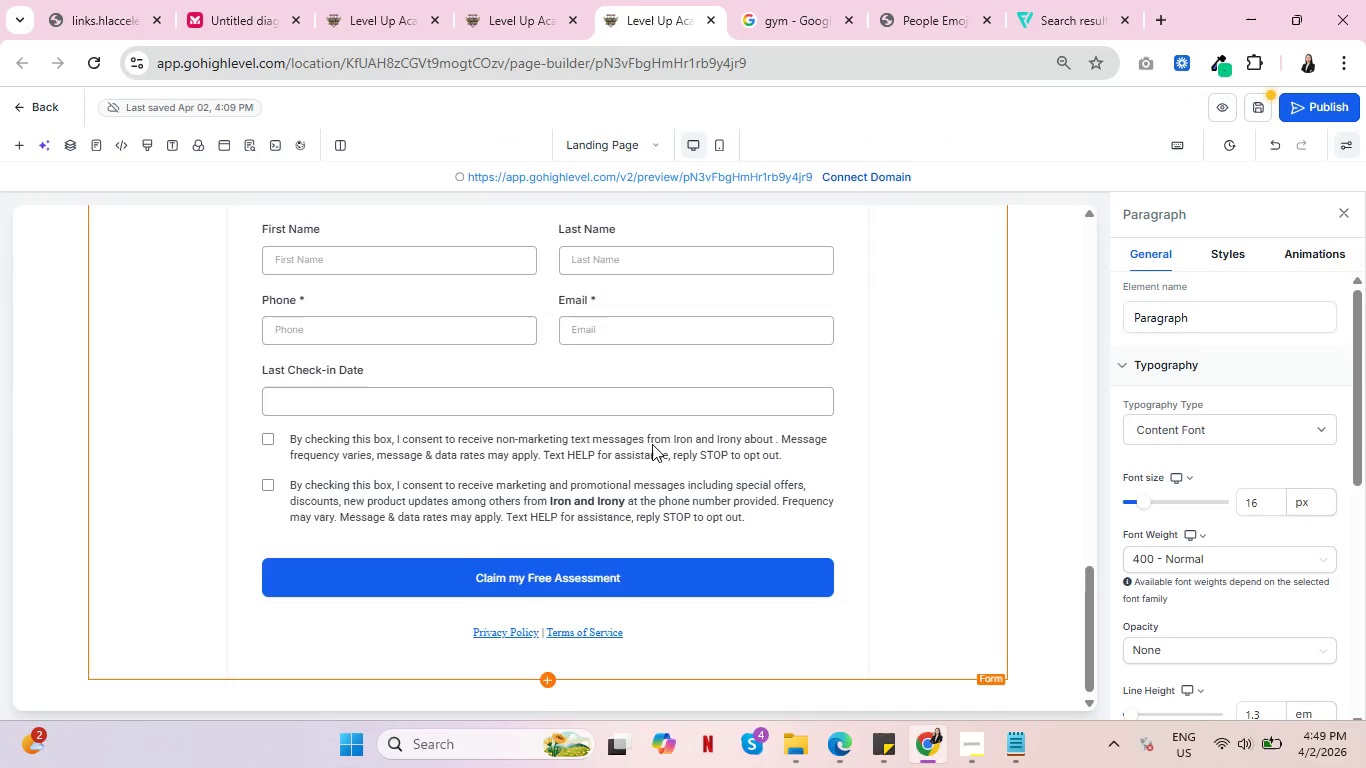 
scroll: coordinate [653, 442], scroll_direction: up, amount: 2.0
 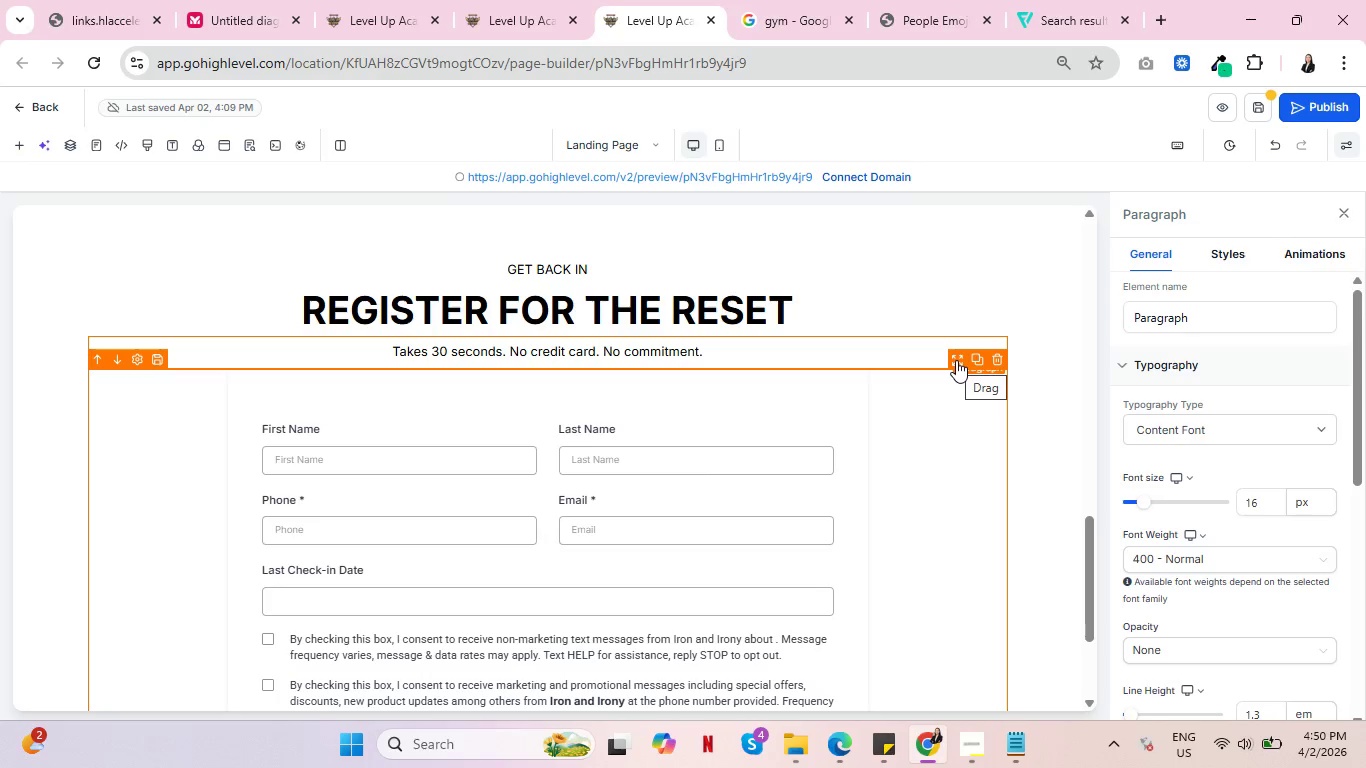 
wait(19.04)
 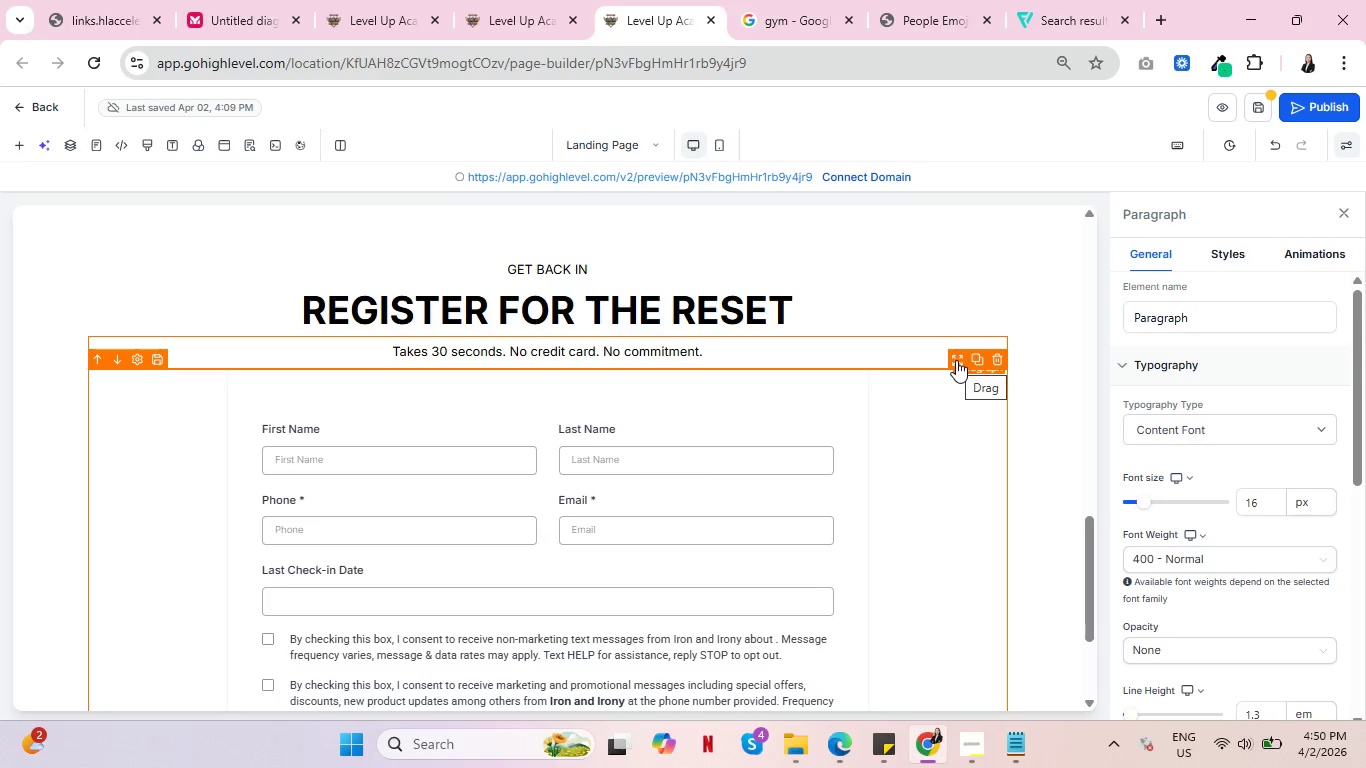 
left_click([21, 149])
 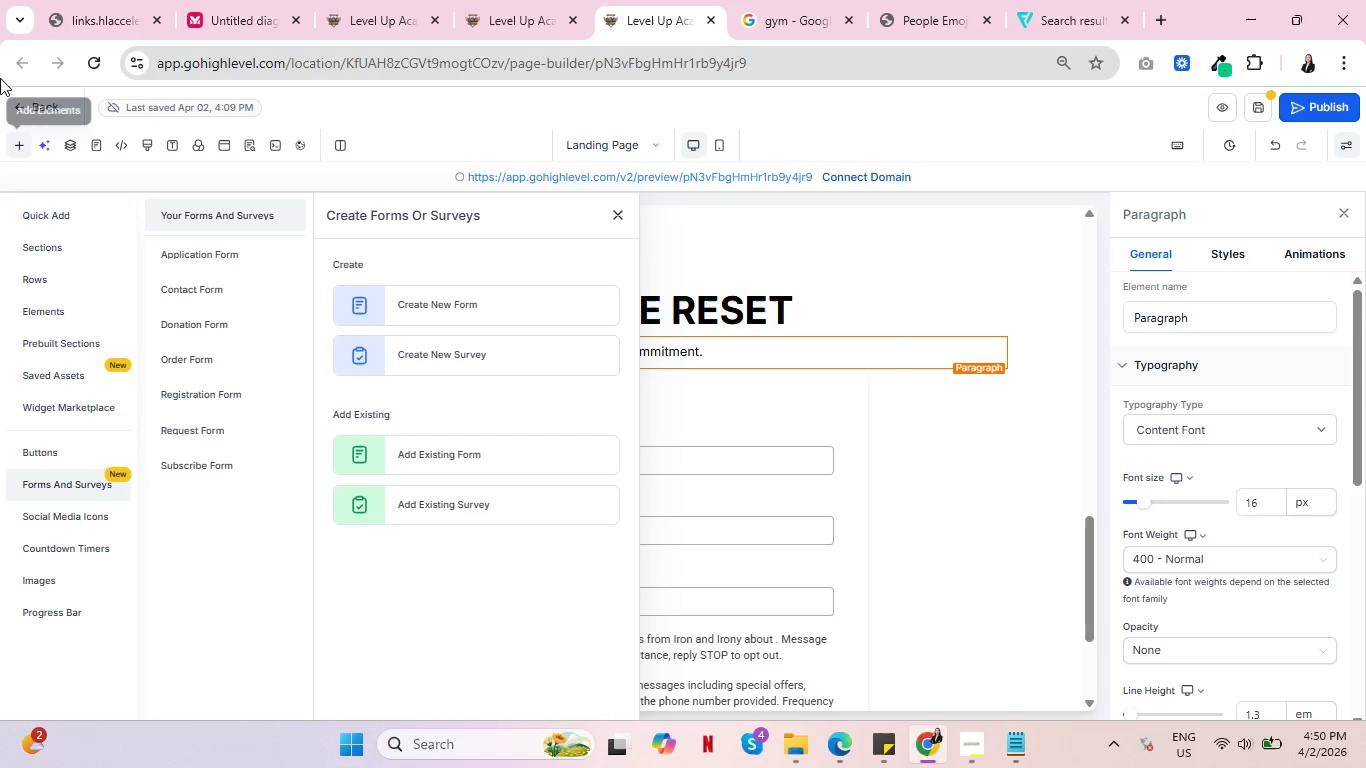 
wait(32.91)
 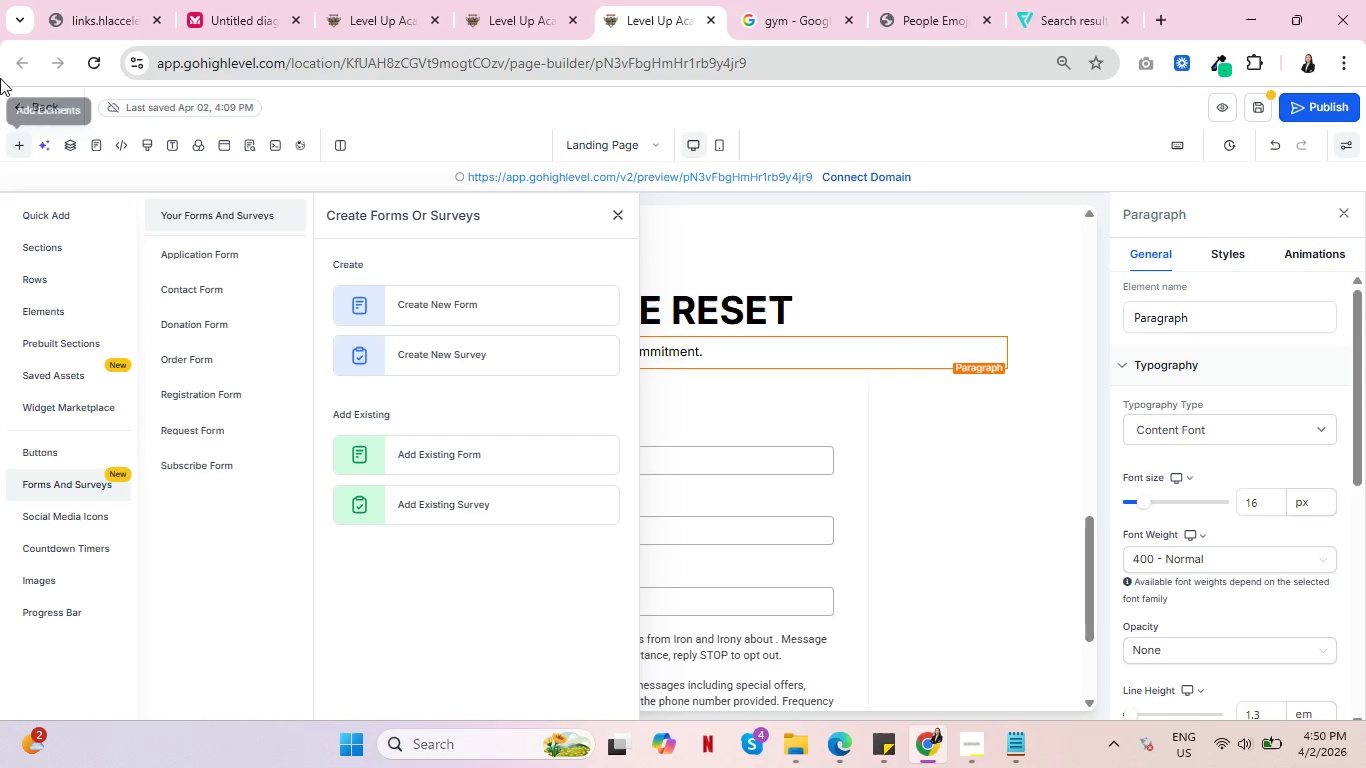 
scroll: coordinate [92, 493], scroll_direction: down, amount: 3.0
 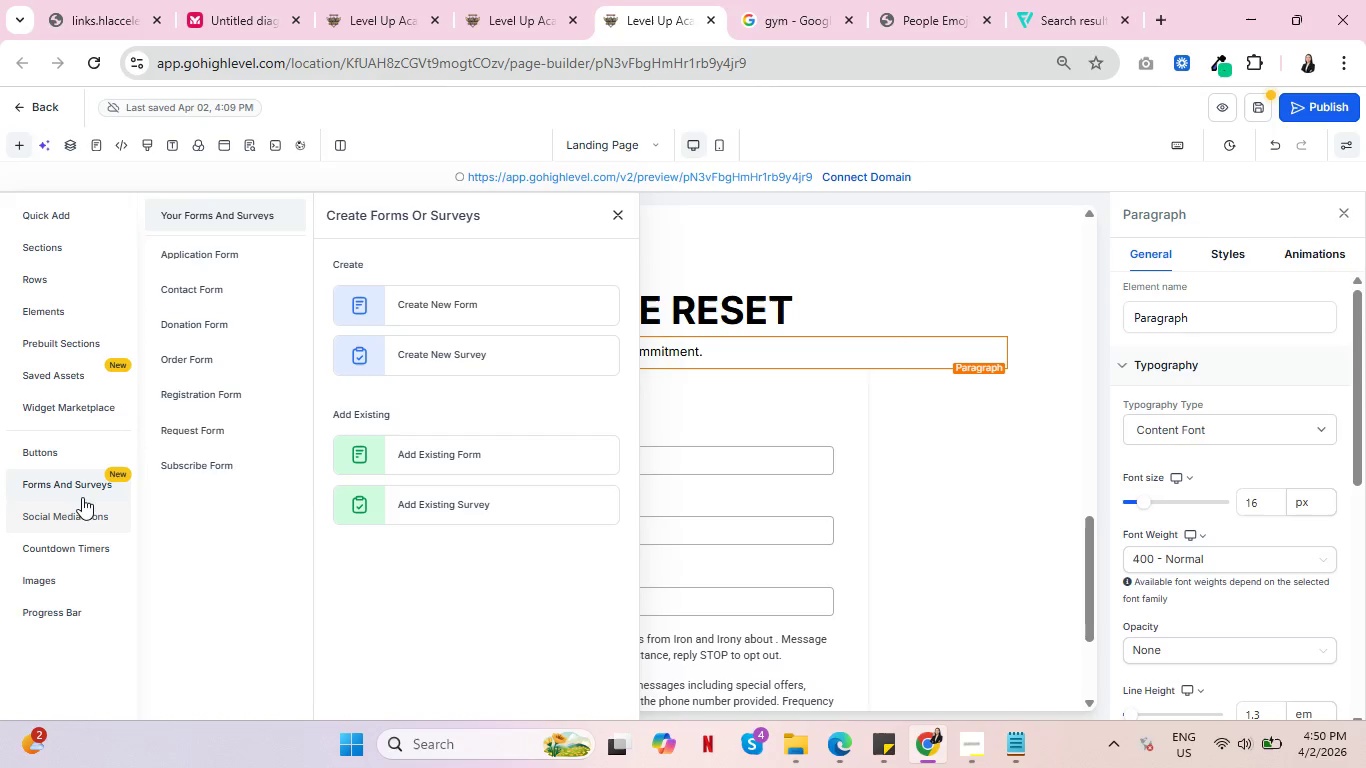 
scroll: coordinate [83, 490], scroll_direction: up, amount: 2.0